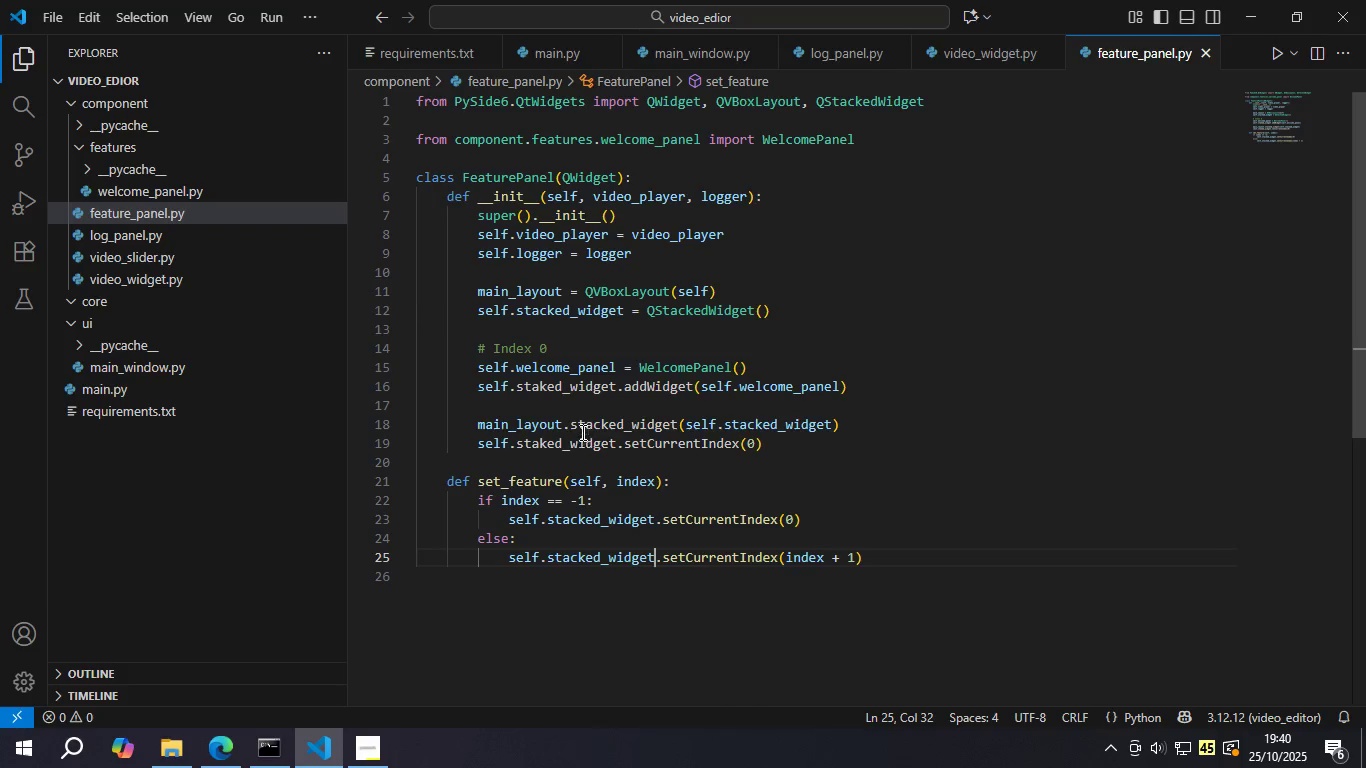 
double_click([581, 432])
 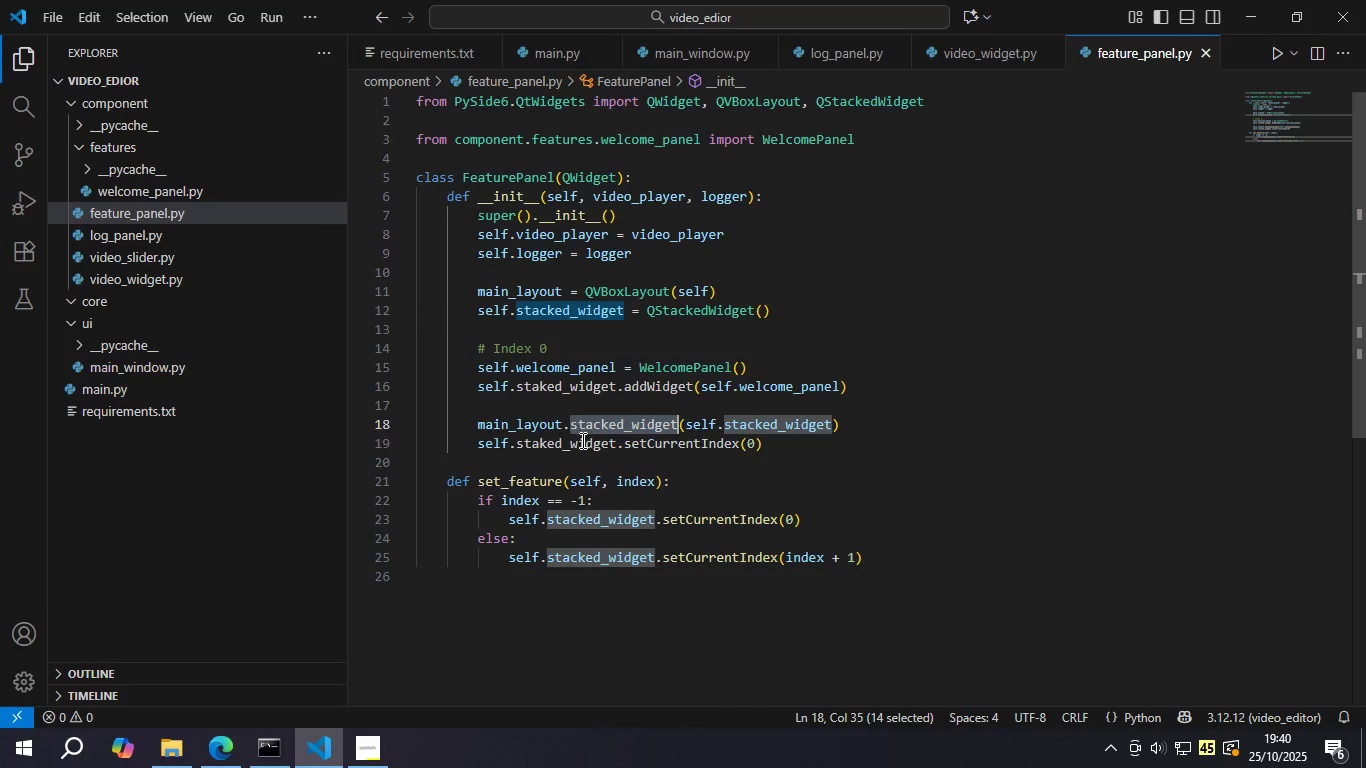 
triple_click([581, 440])
 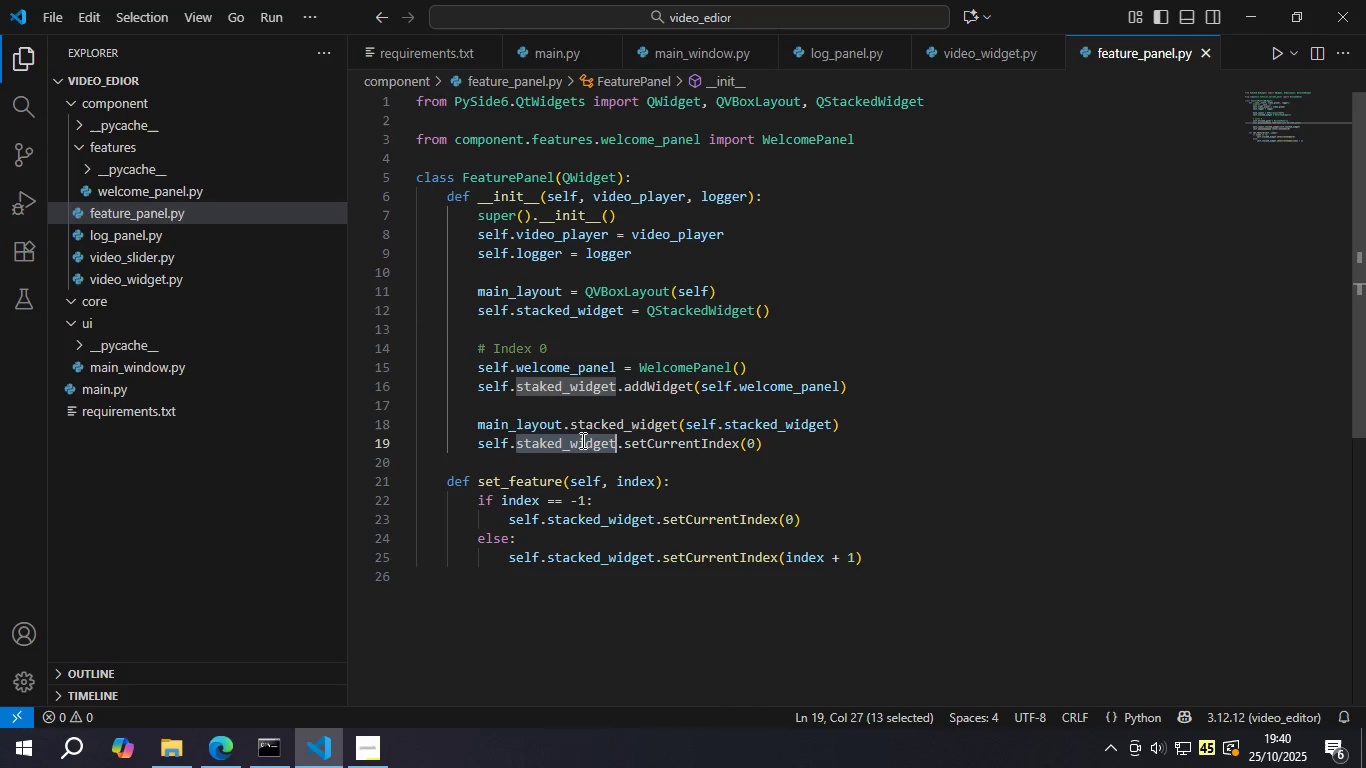 
triple_click([581, 440])
 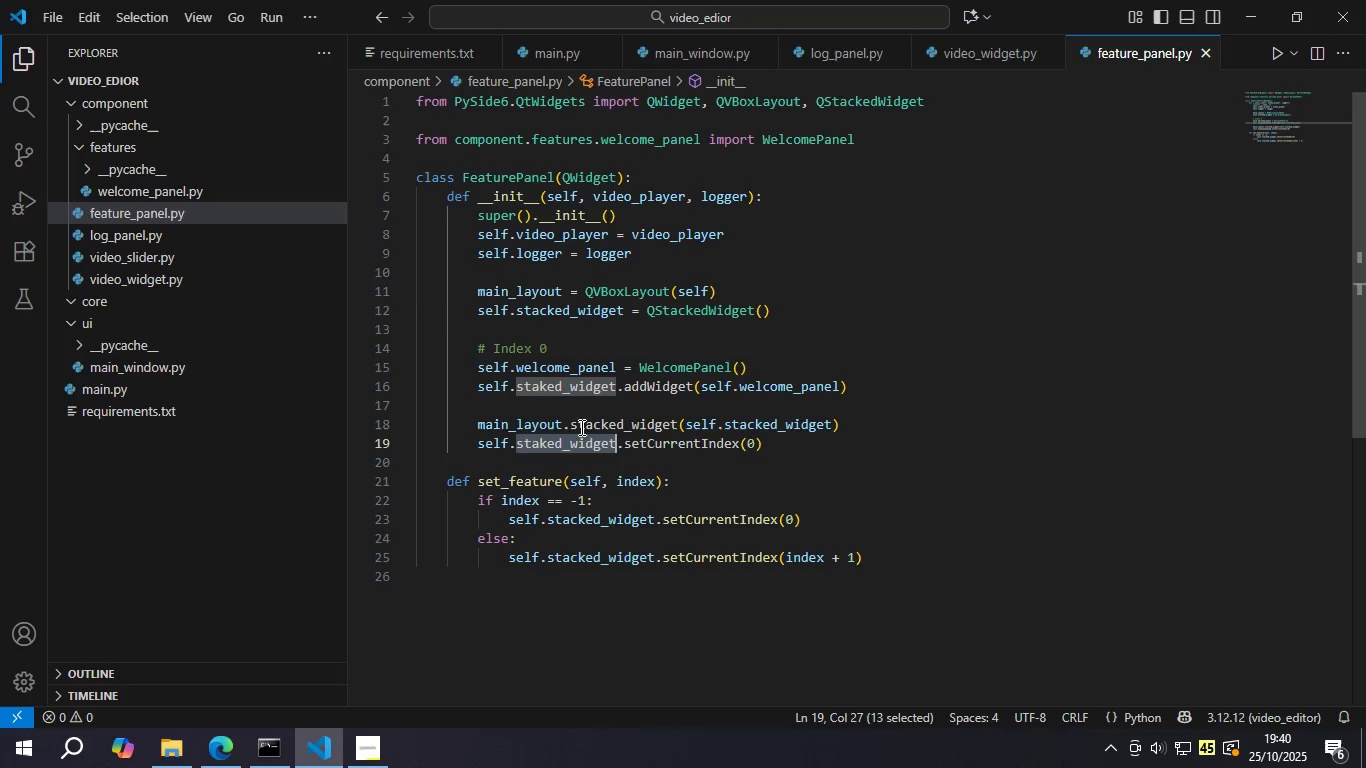 
key(Control+V)
 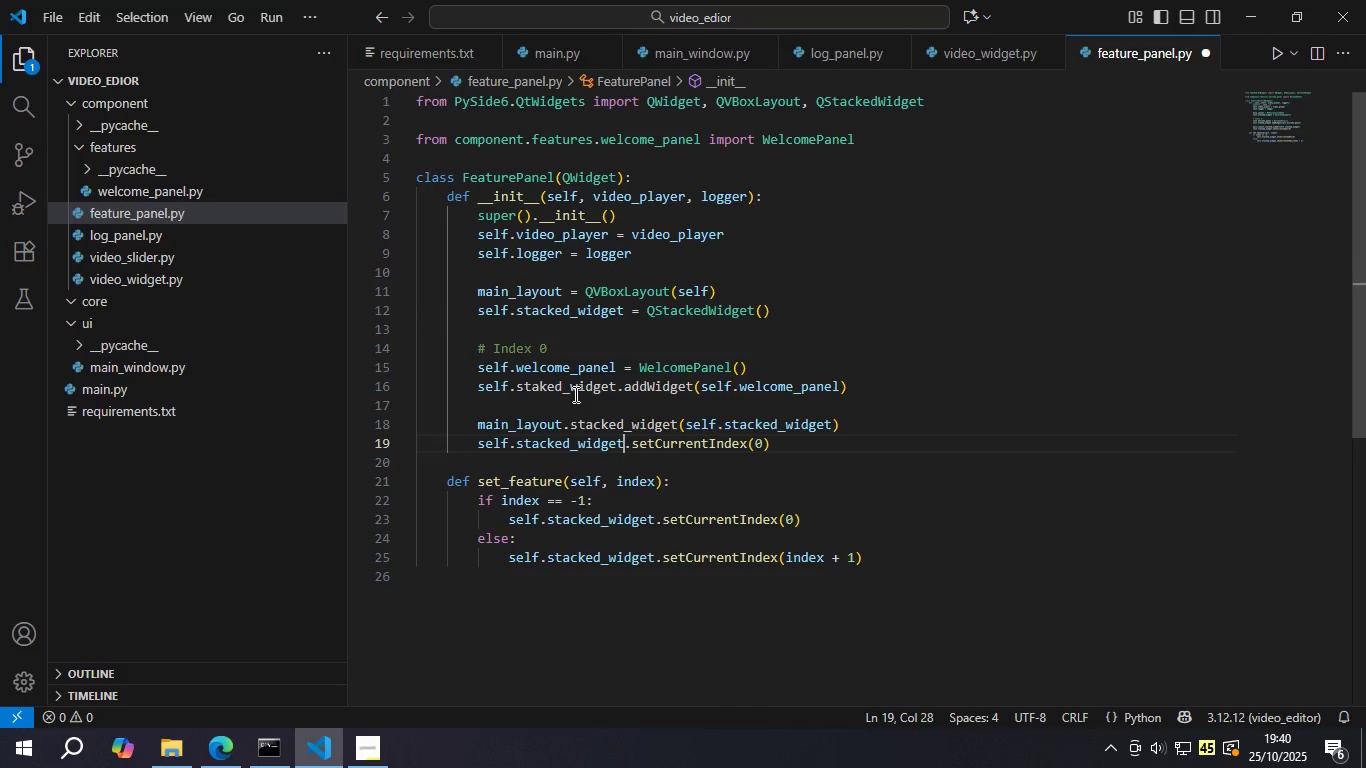 
left_click([574, 394])
 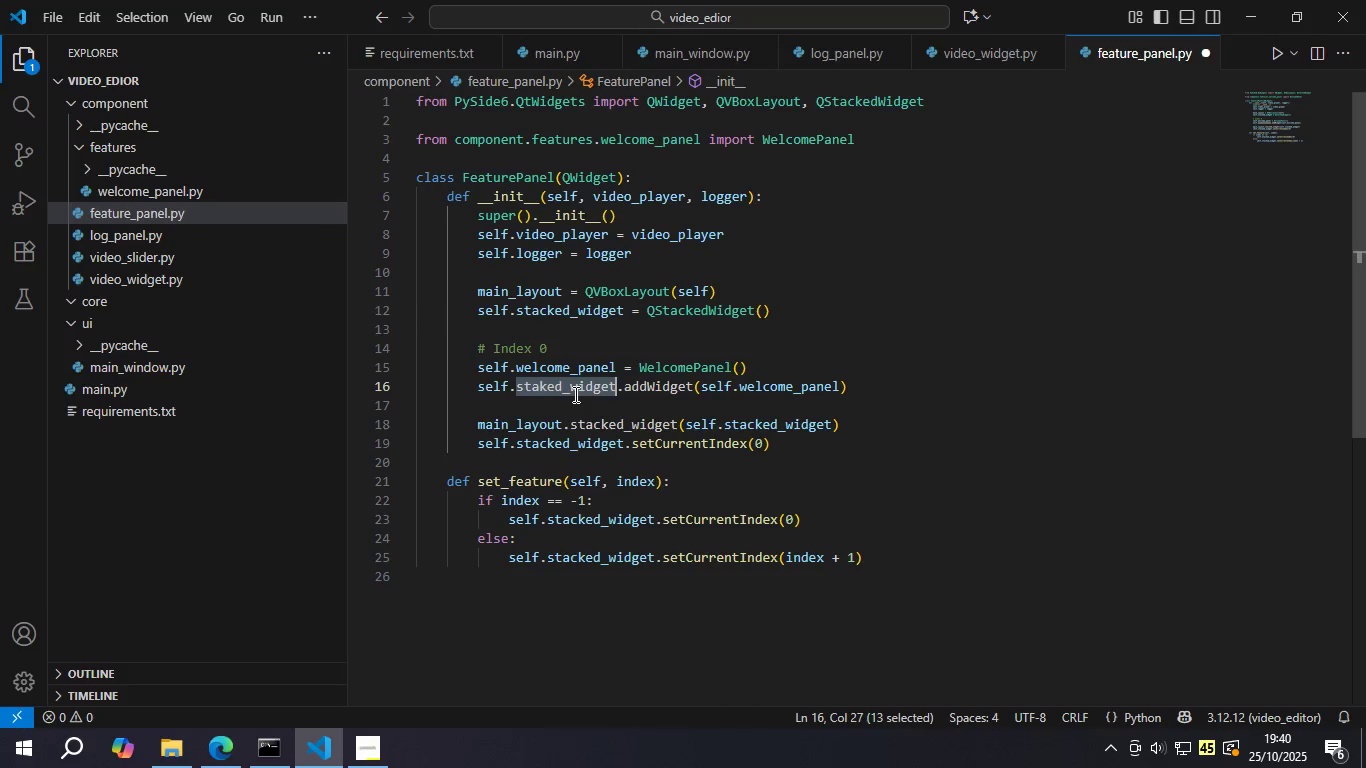 
double_click([574, 394])
 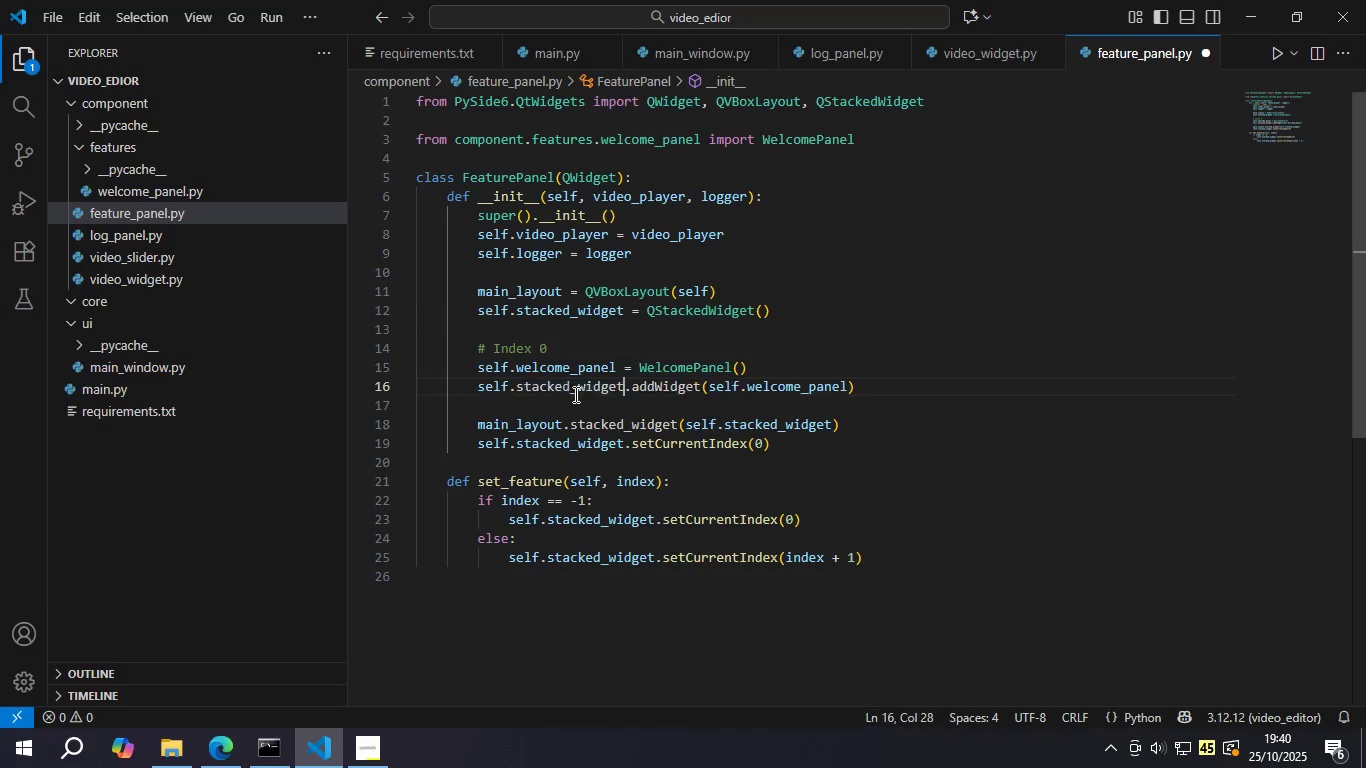 
key(Control+V)
 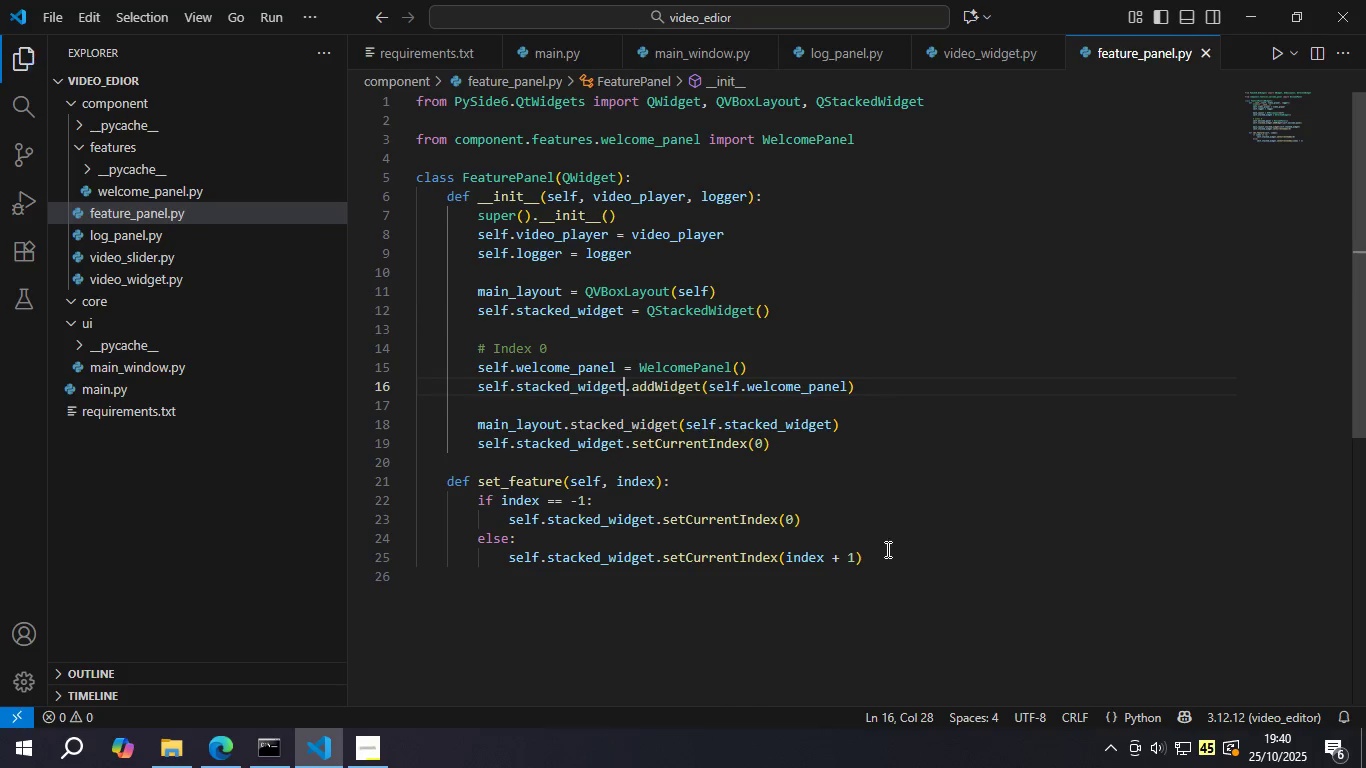 
key(Control+S)
 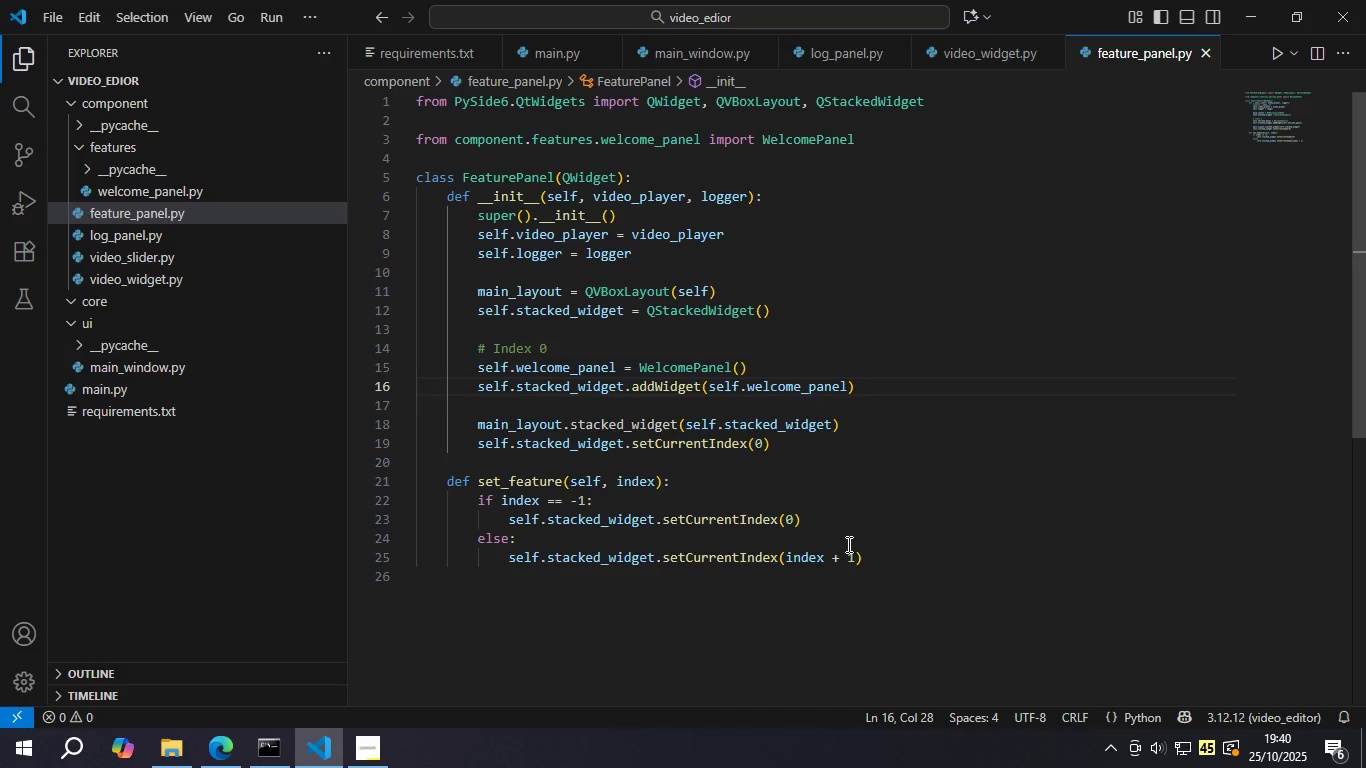 
wait(10.35)
 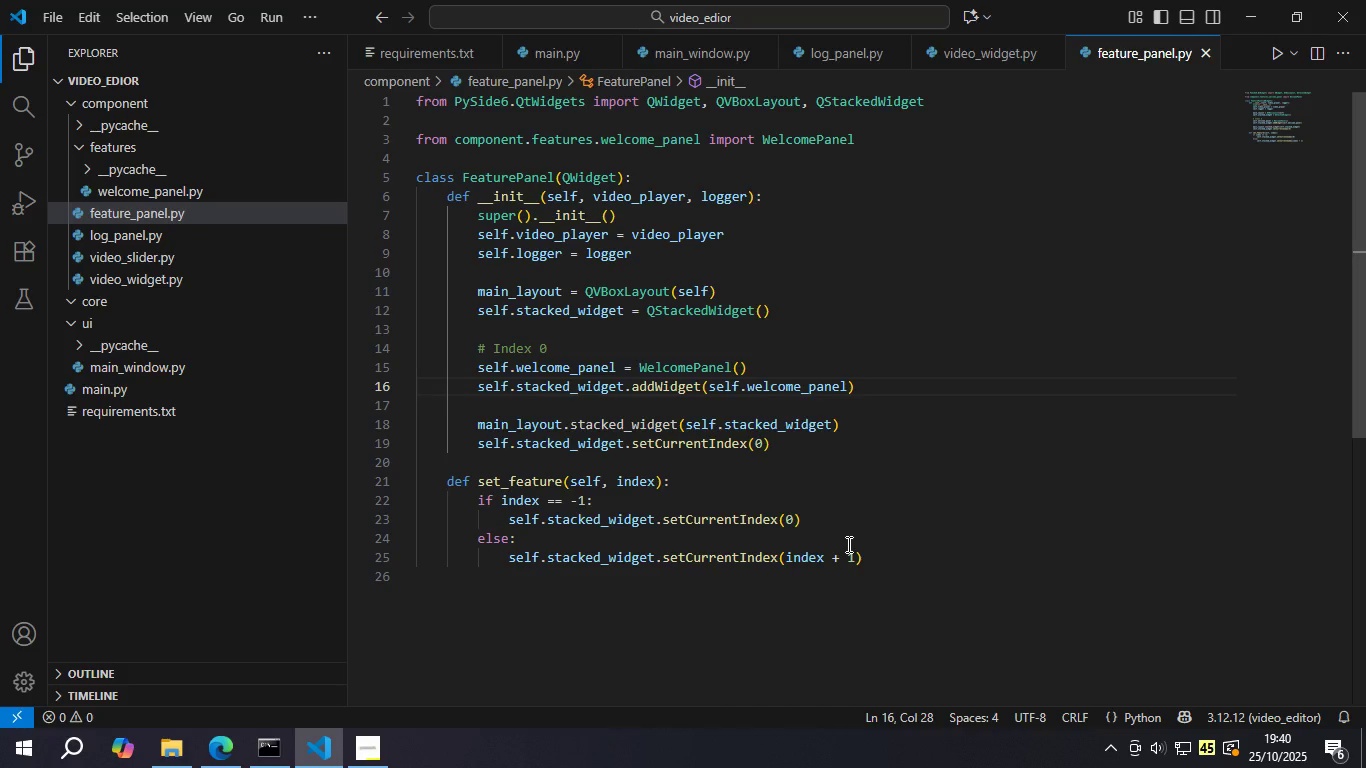 
double_click([650, 289])
 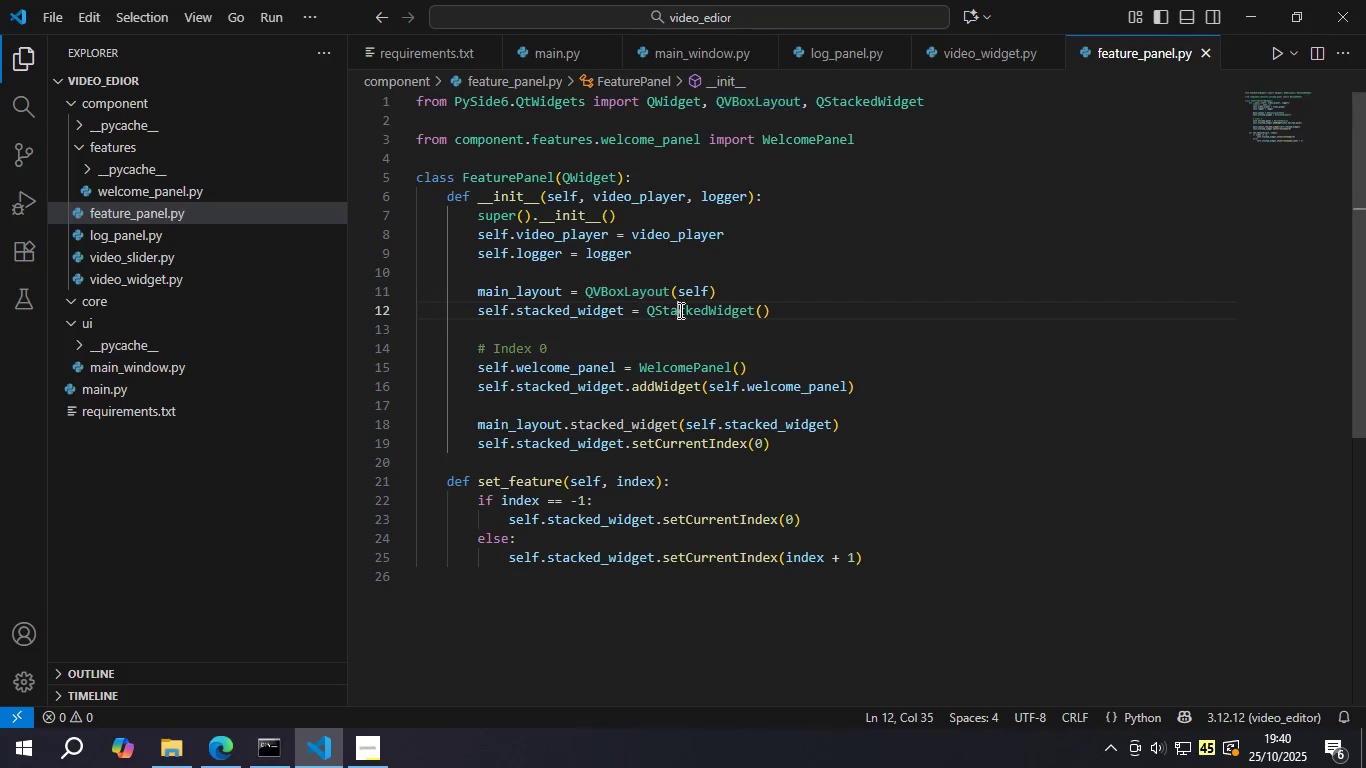 
double_click([680, 309])
 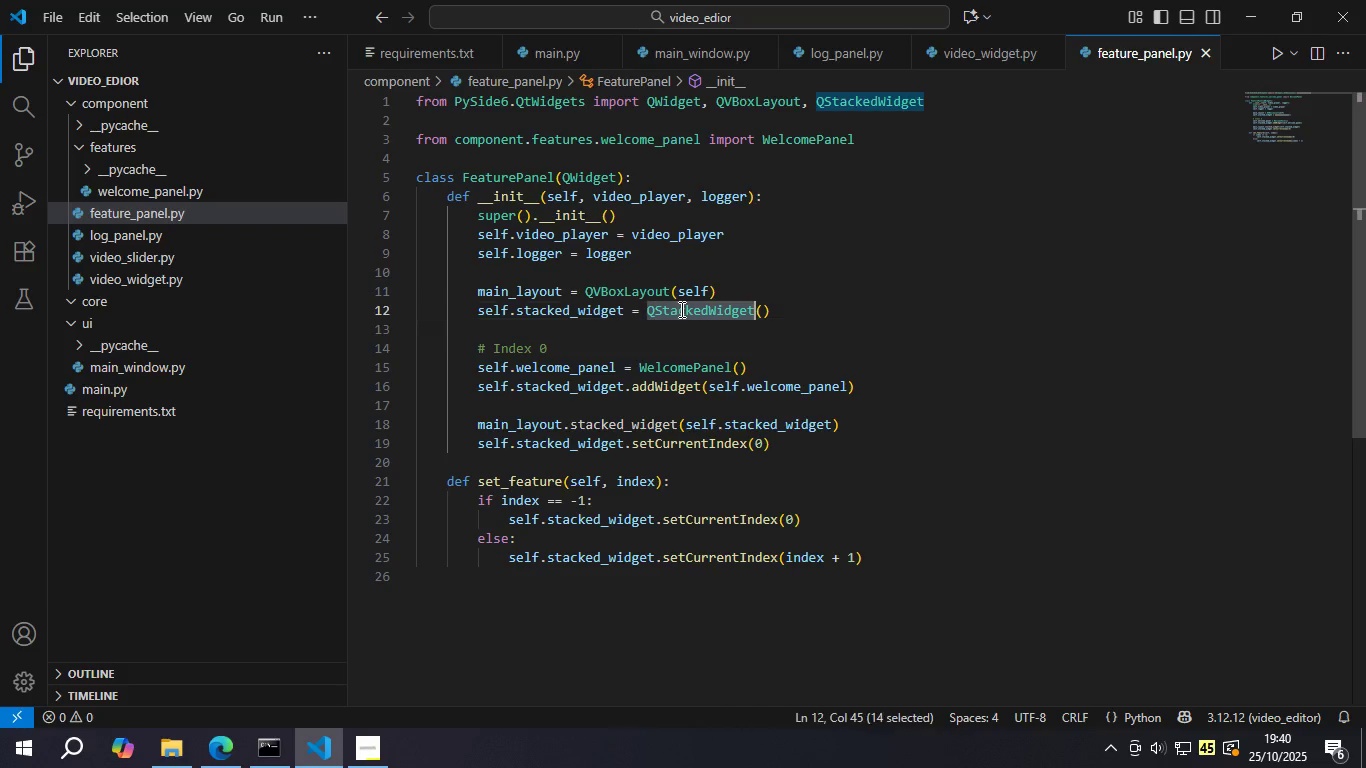 
triple_click([680, 309])
 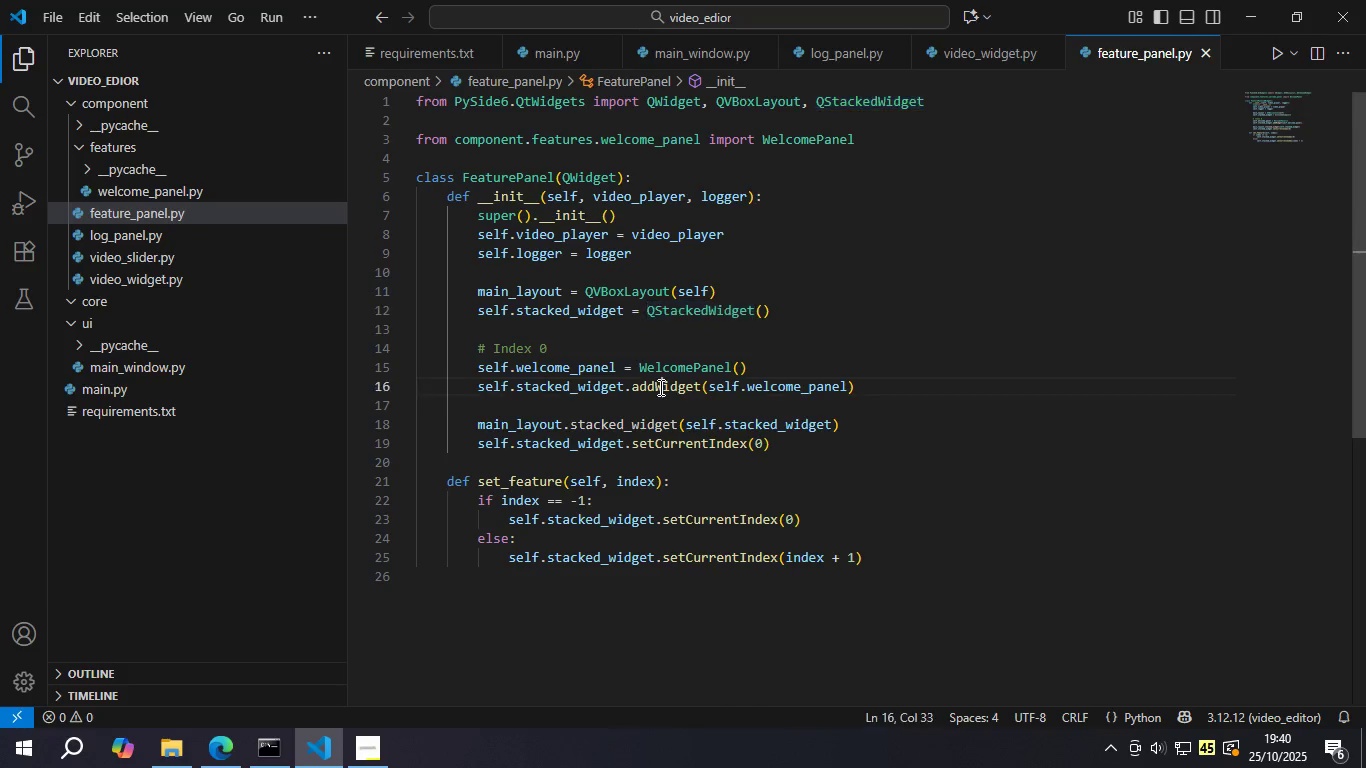 
double_click([659, 387])
 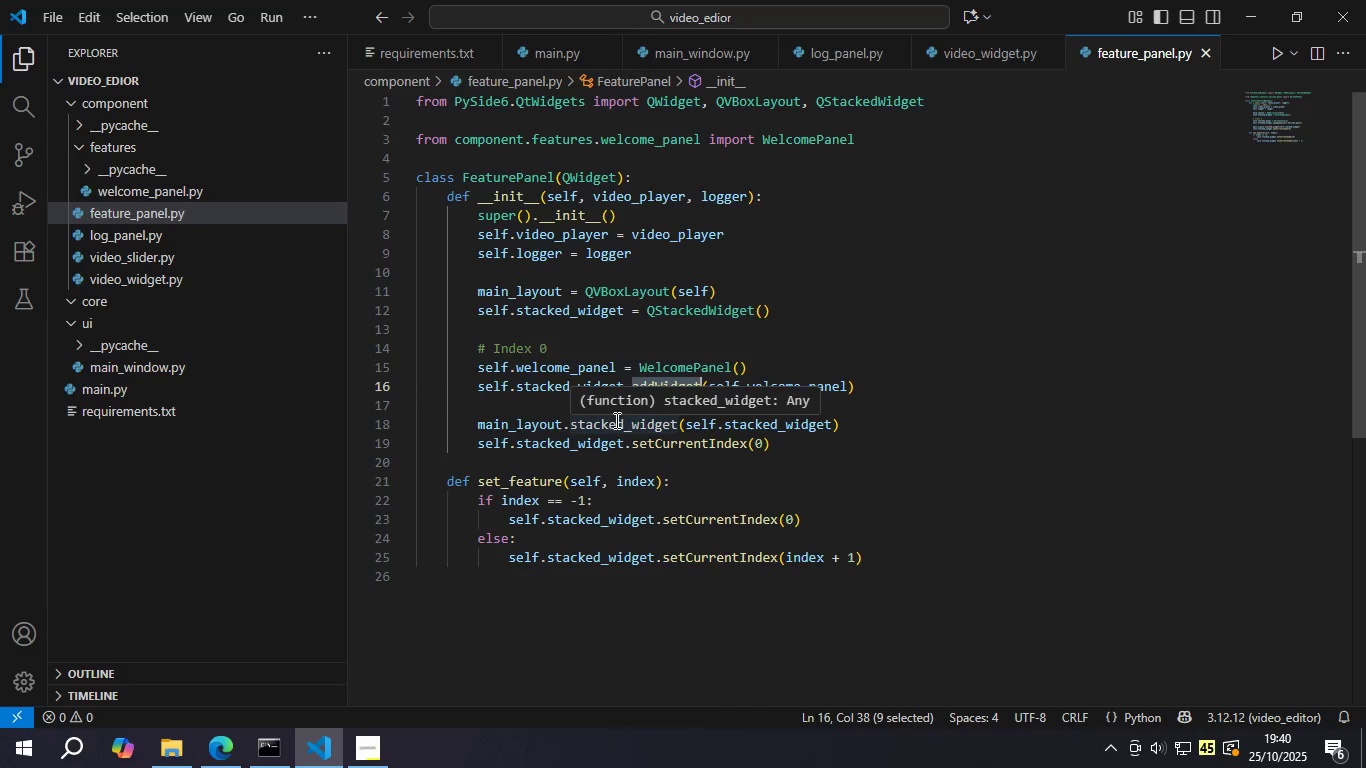 
mouse_move([546, 415])
 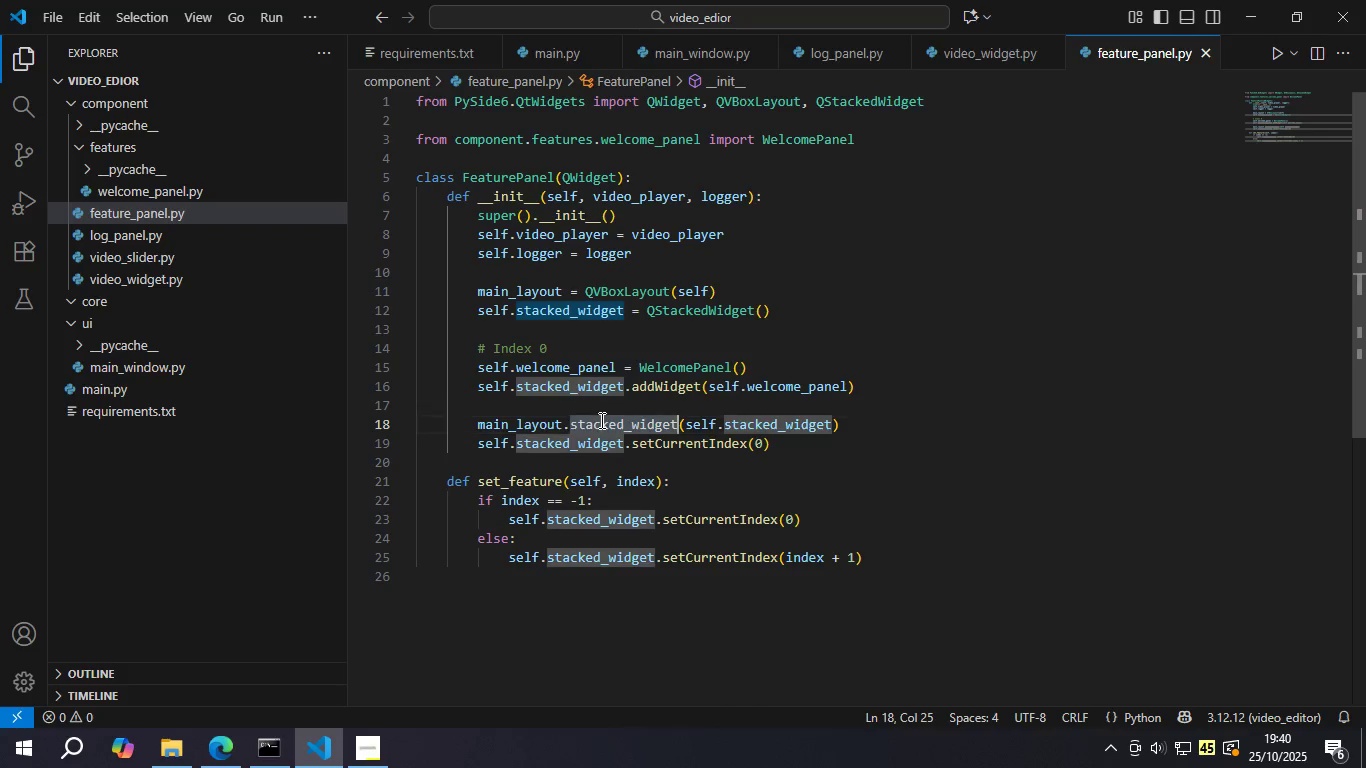 
double_click([600, 420])
 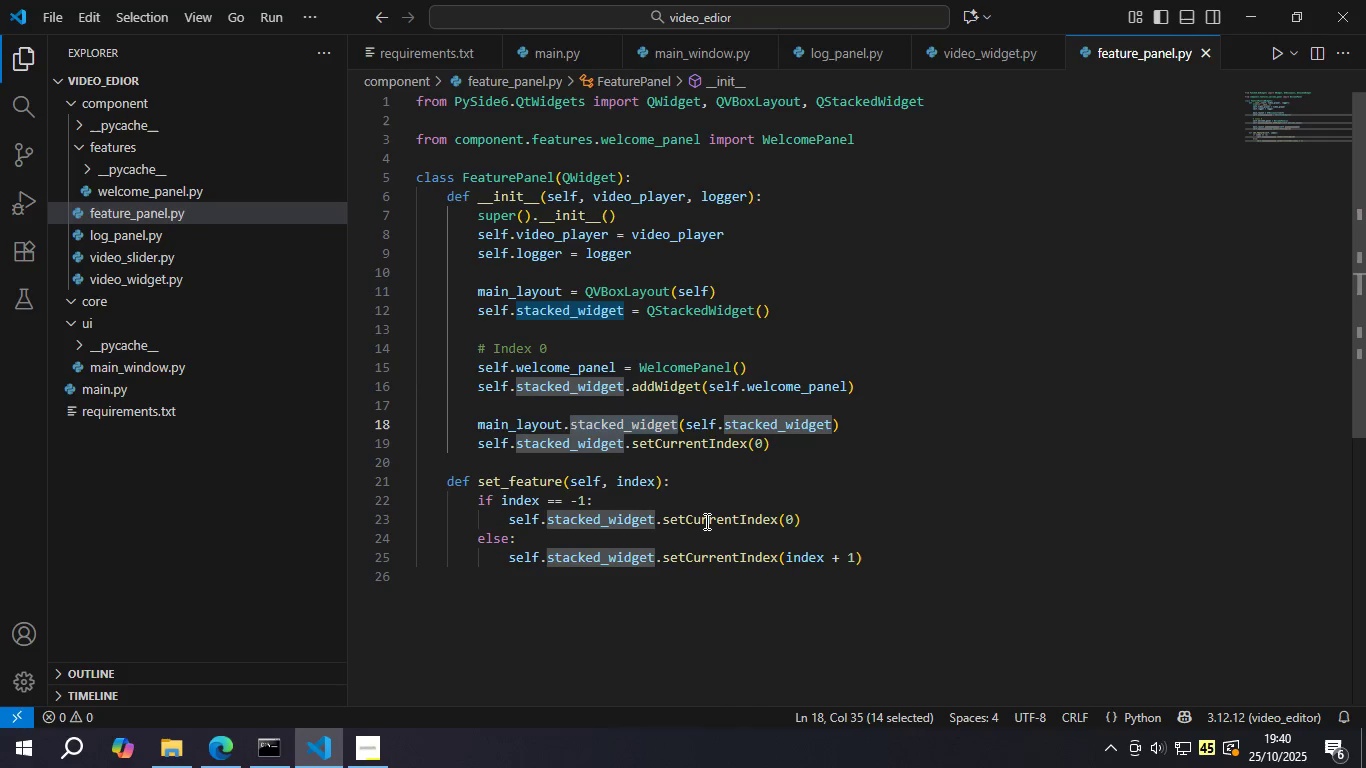 
left_click([705, 522])
 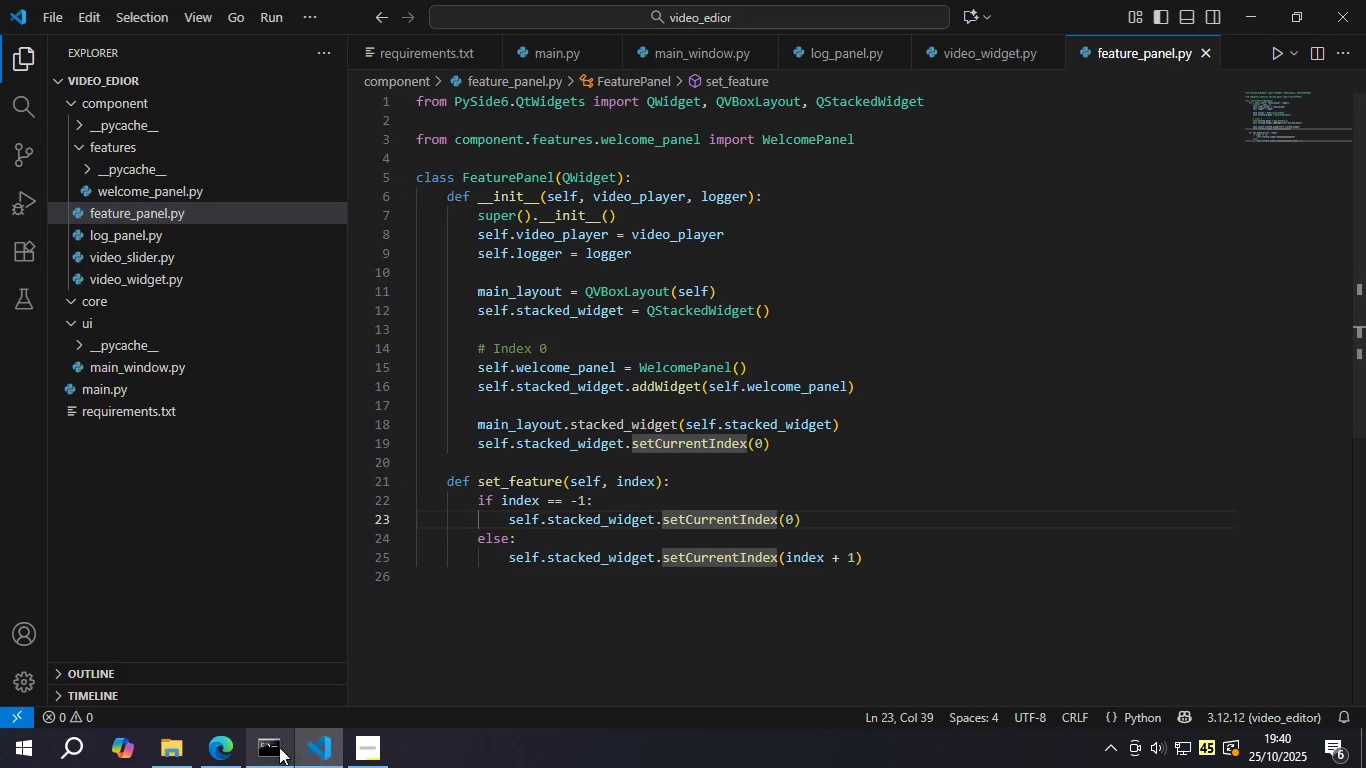 
double_click([670, 469])
 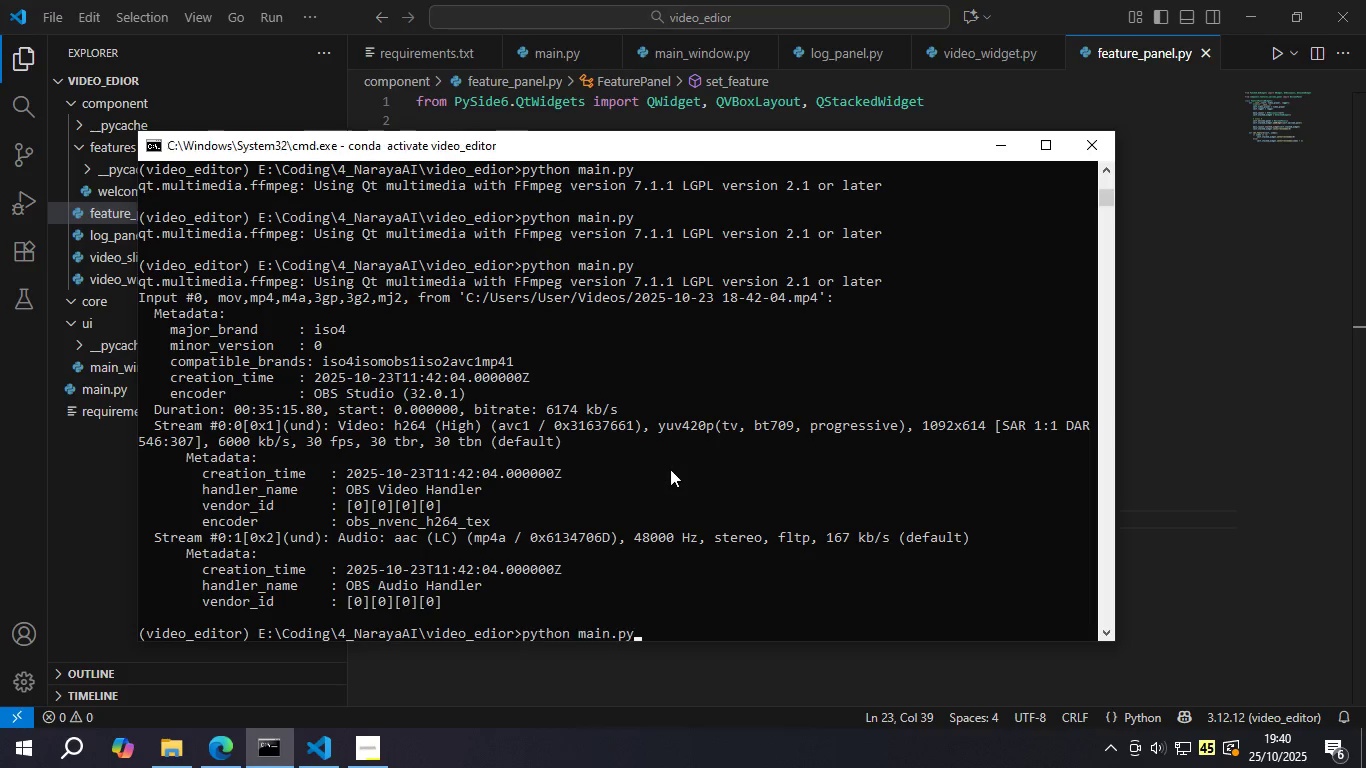 
key(ArrowUp)
 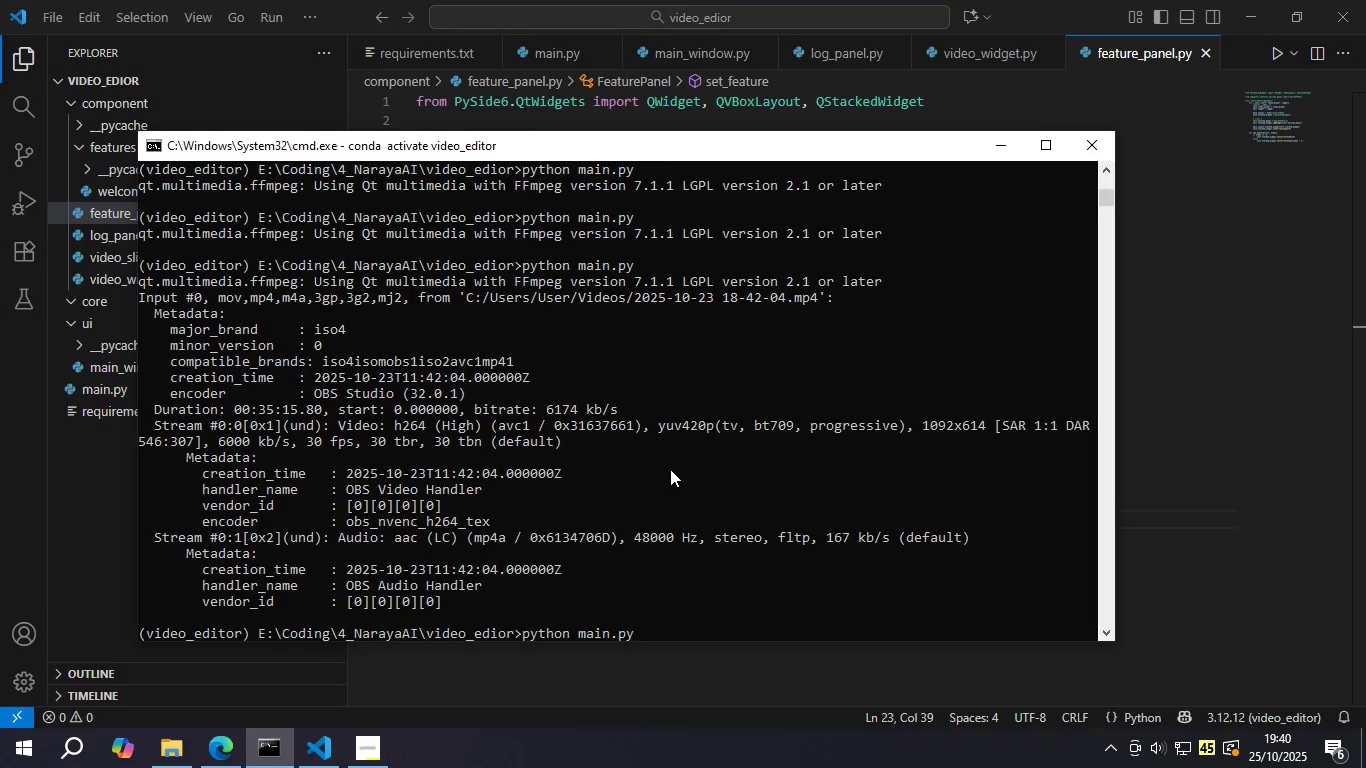 
key(Enter)
 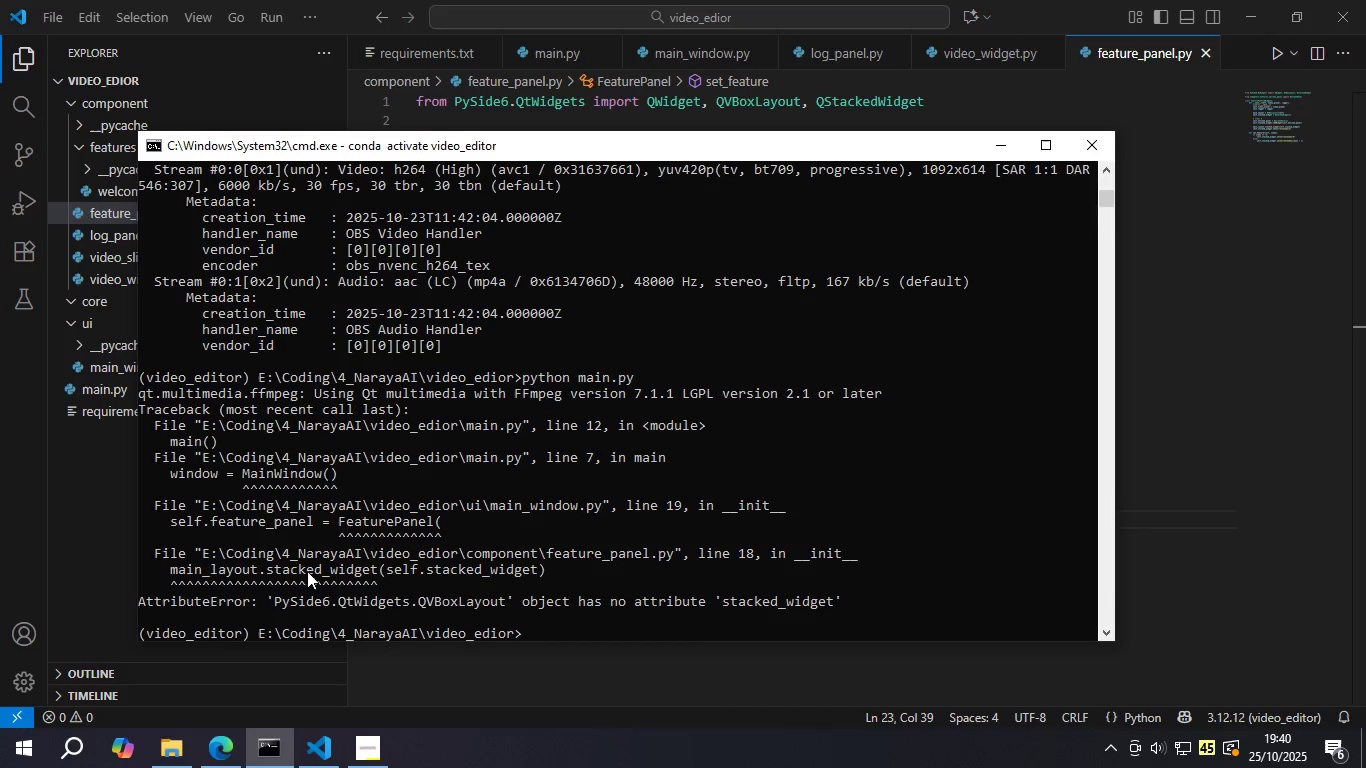 
wait(5.38)
 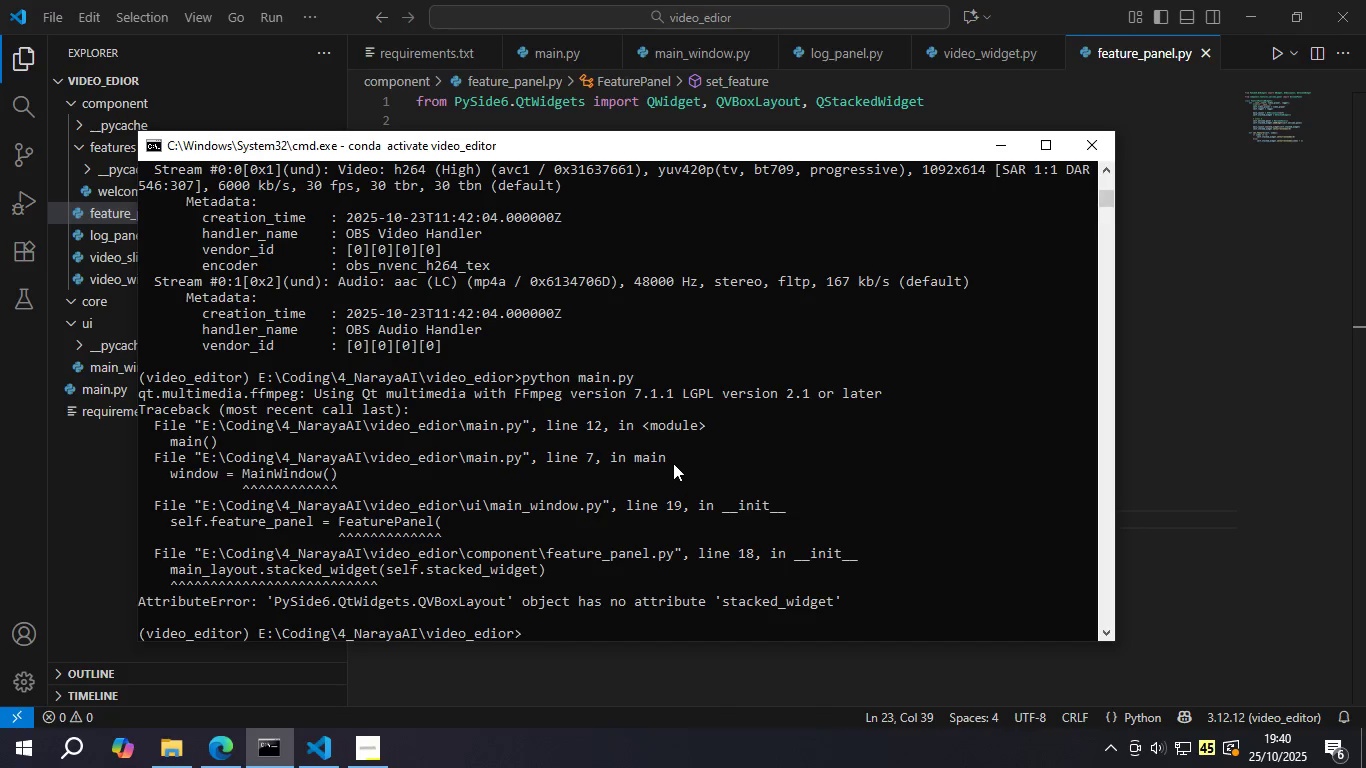 
left_click_drag(start_coordinate=[414, 554], to_coordinate=[673, 554])
 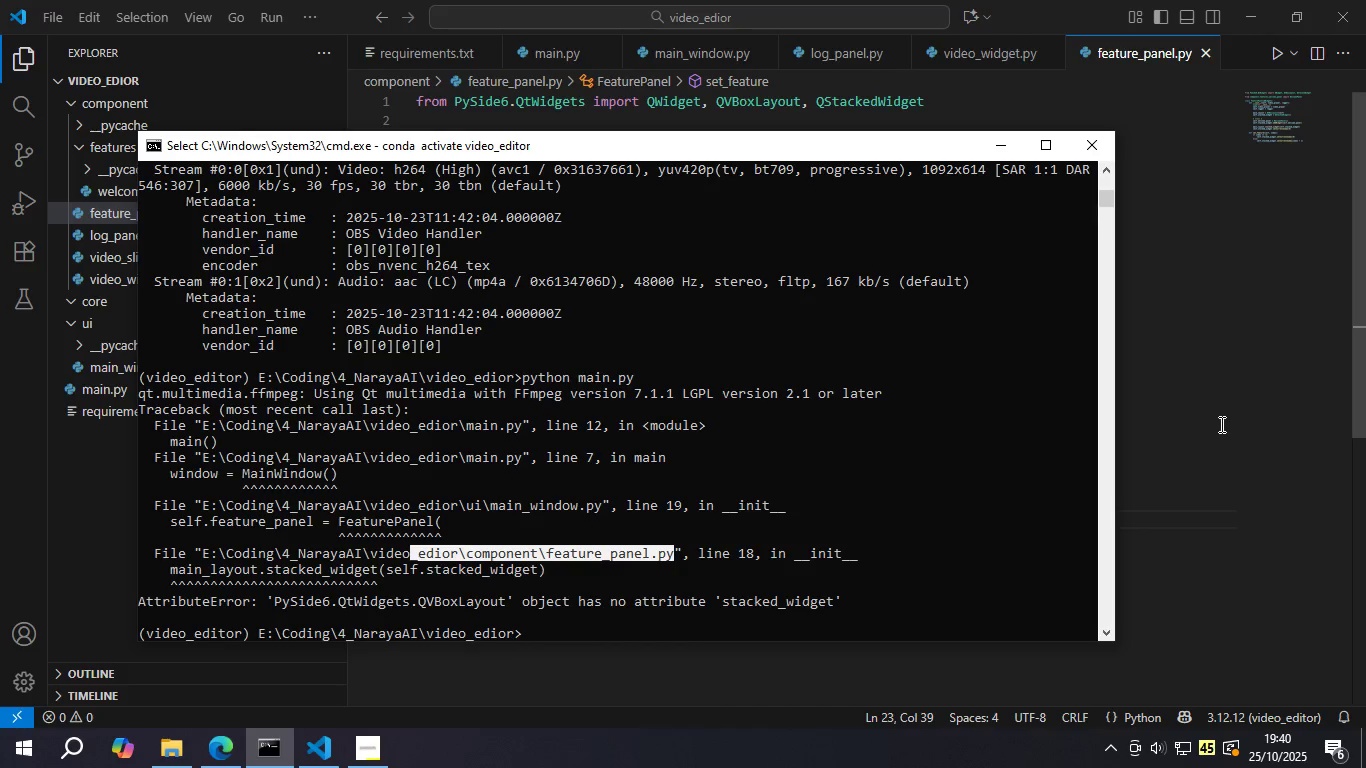 
left_click([1221, 422])
 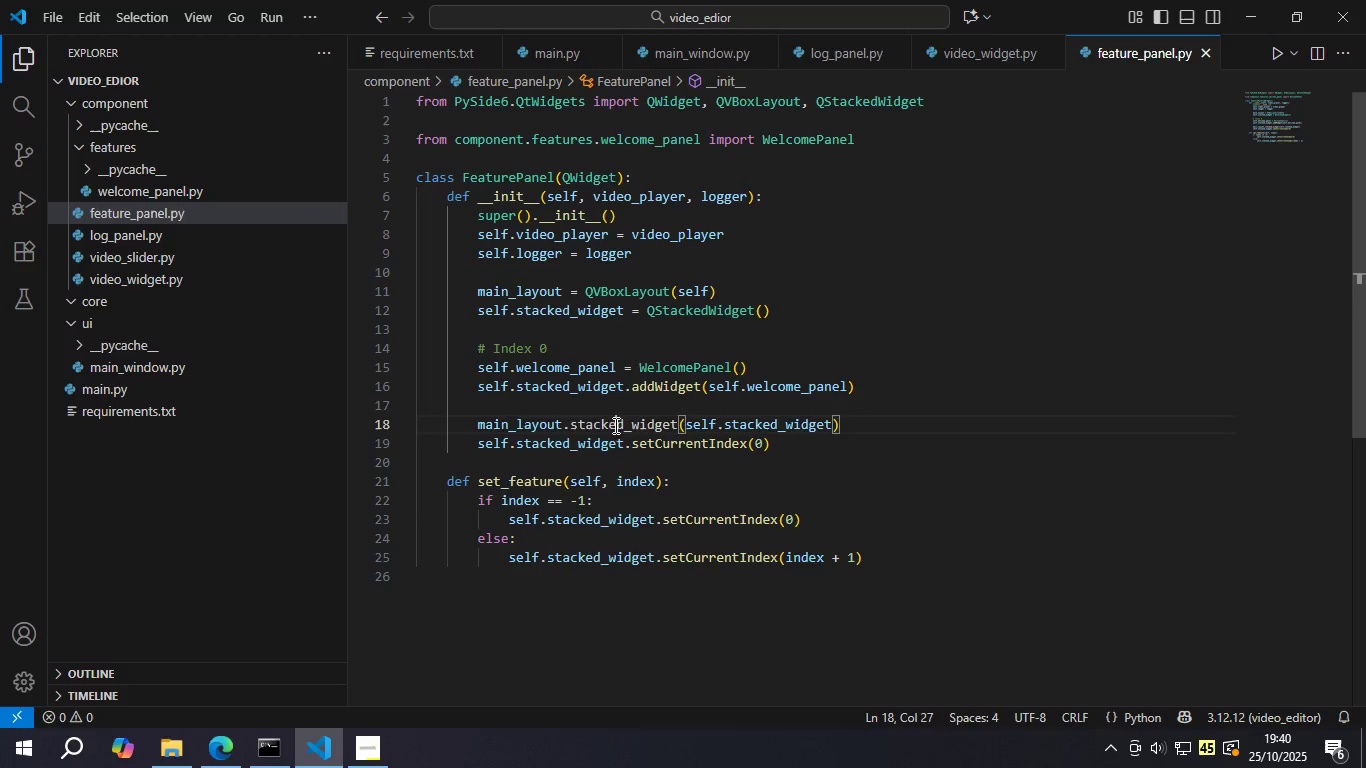 
double_click([614, 425])
 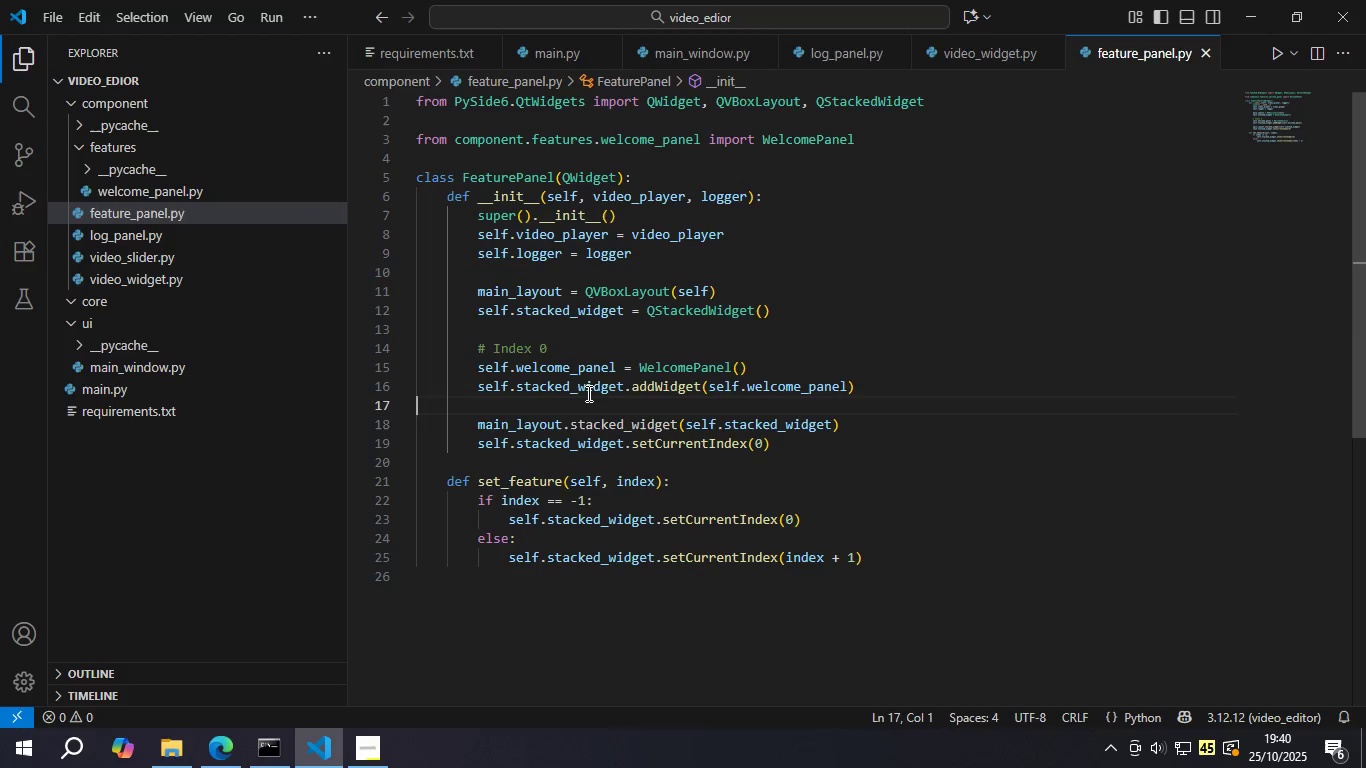 
double_click([588, 392])
 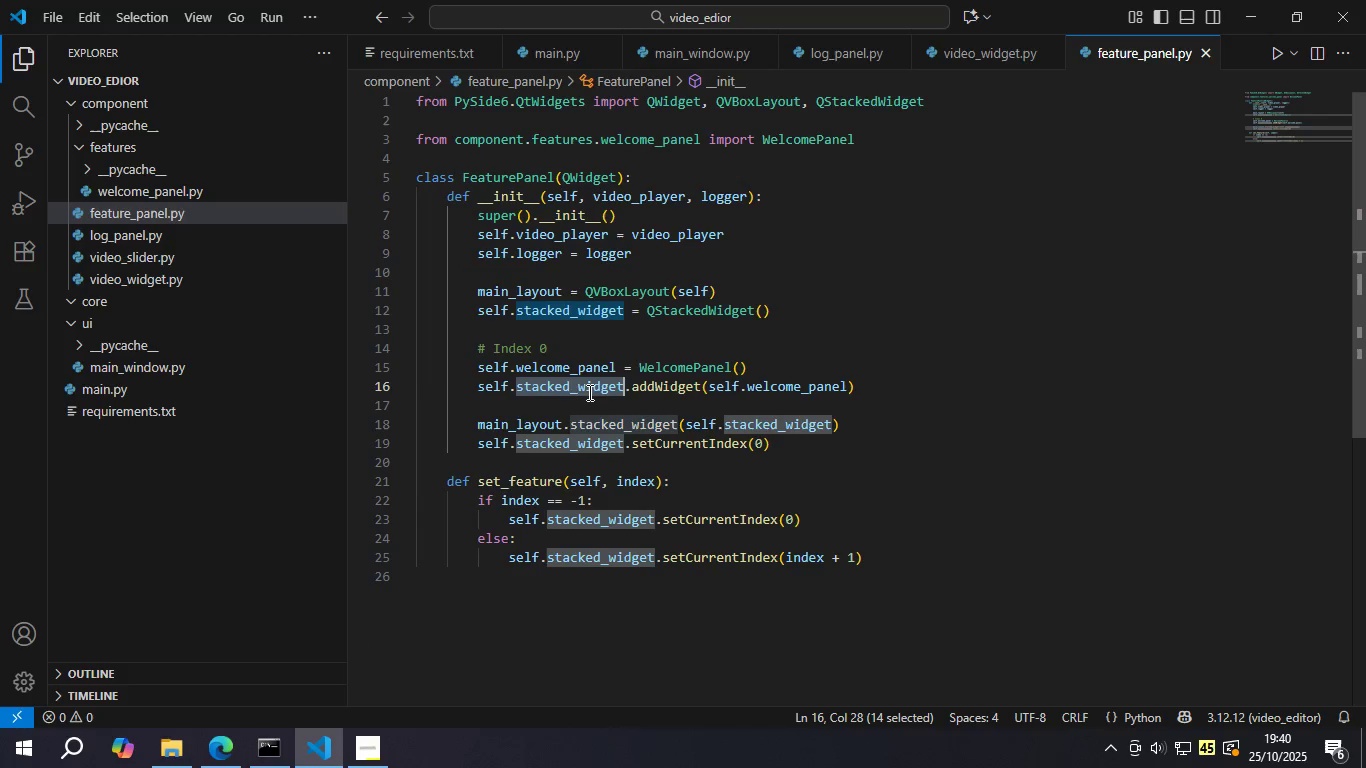 
triple_click([588, 392])
 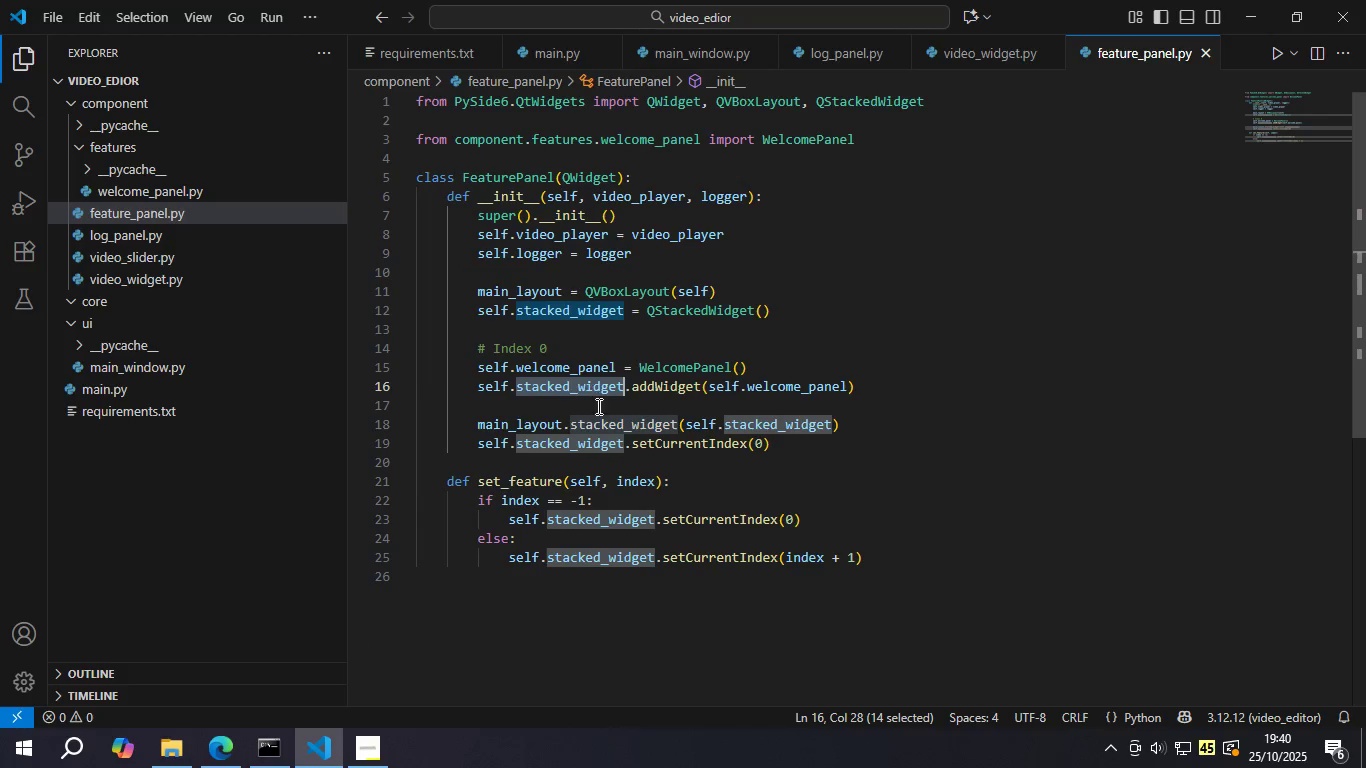 
key(Control+C)
 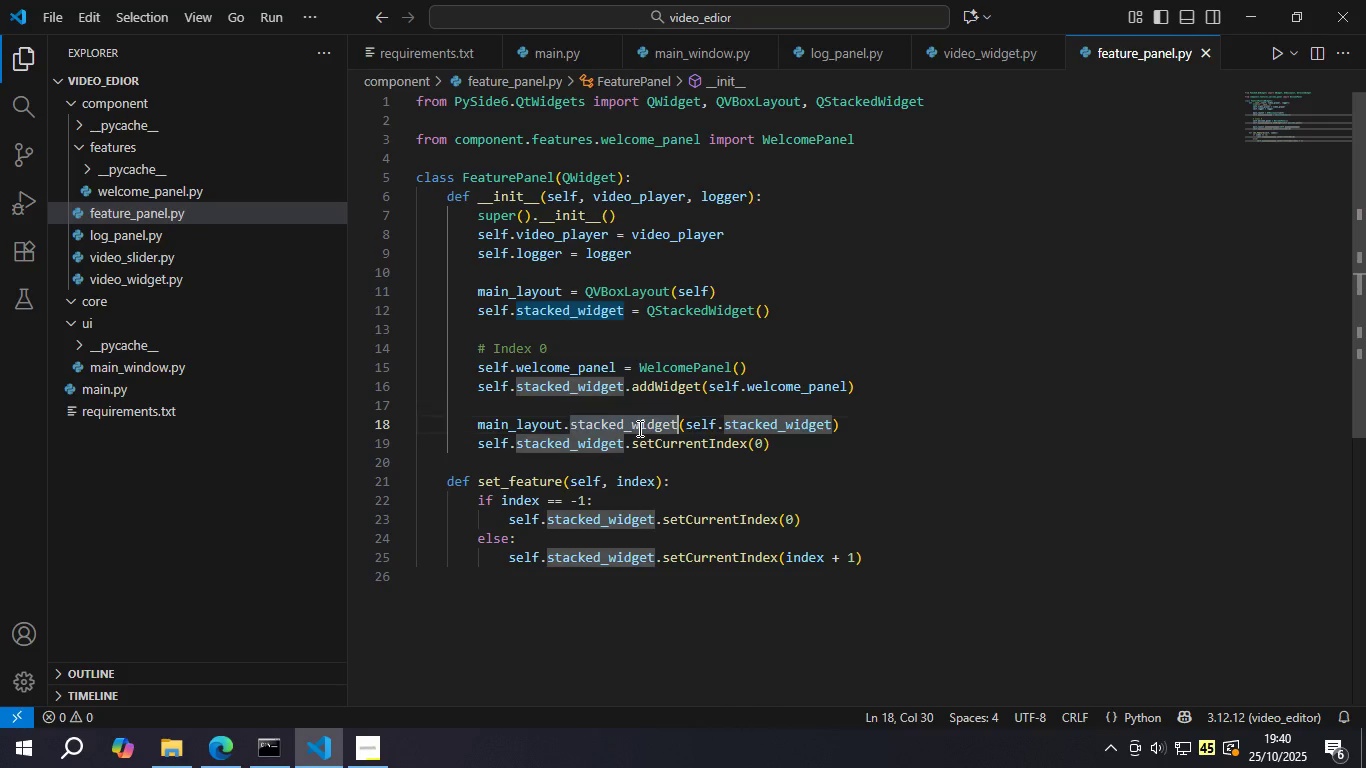 
double_click([638, 428])
 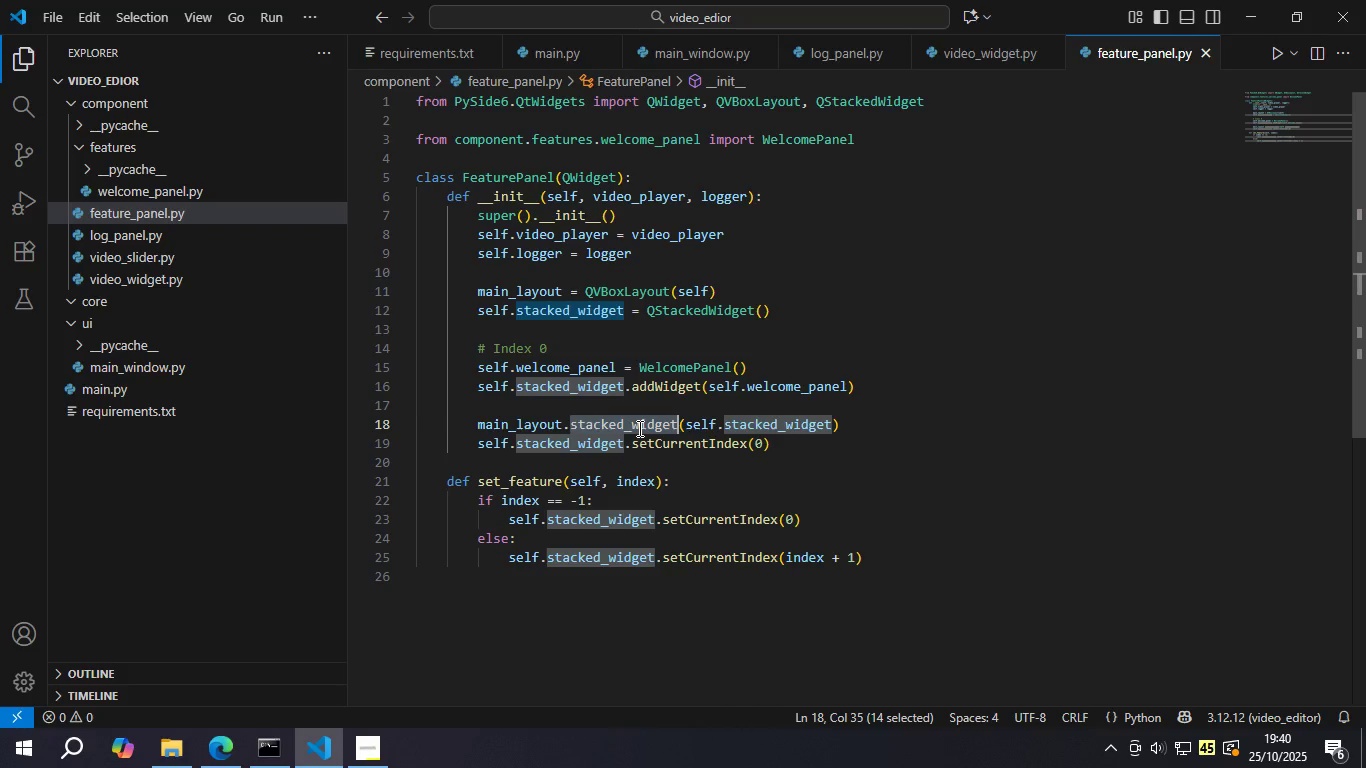 
key(Control+V)
 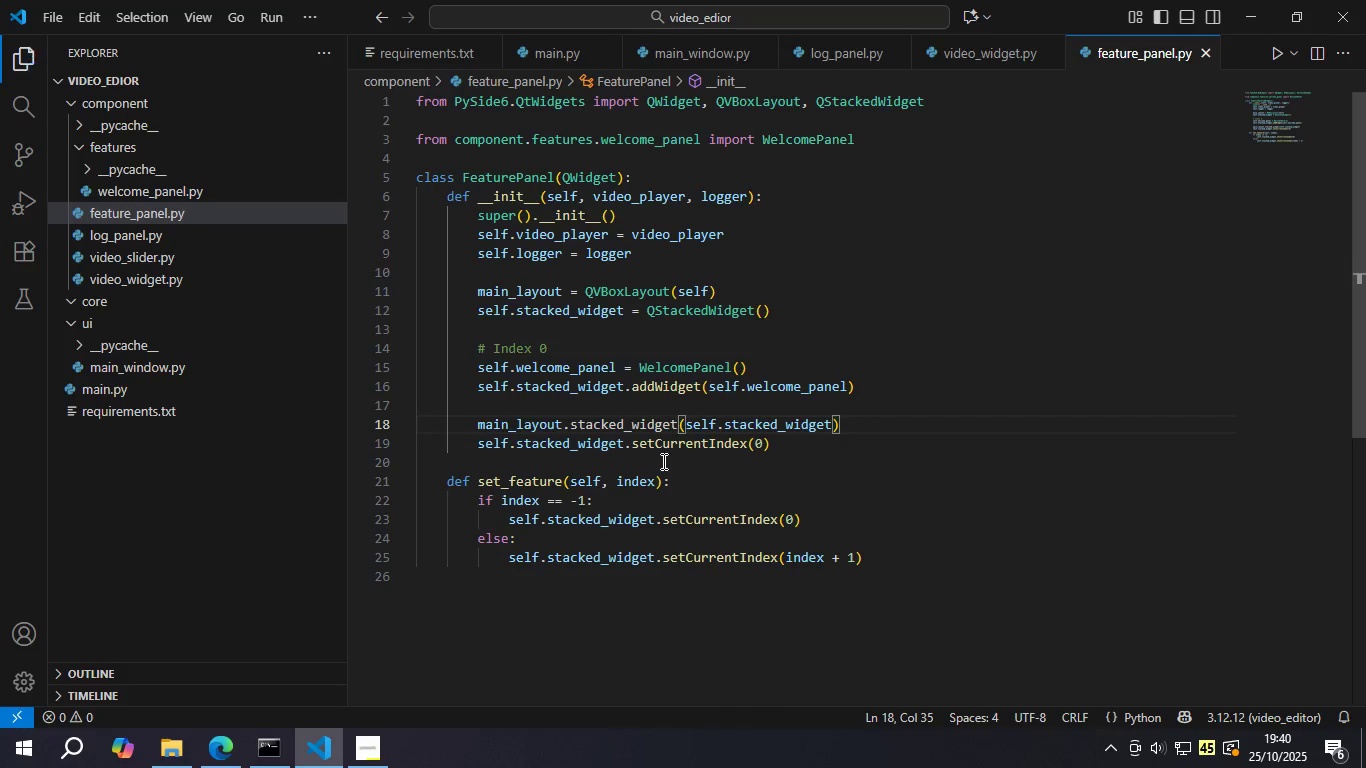 
key(Control+S)
 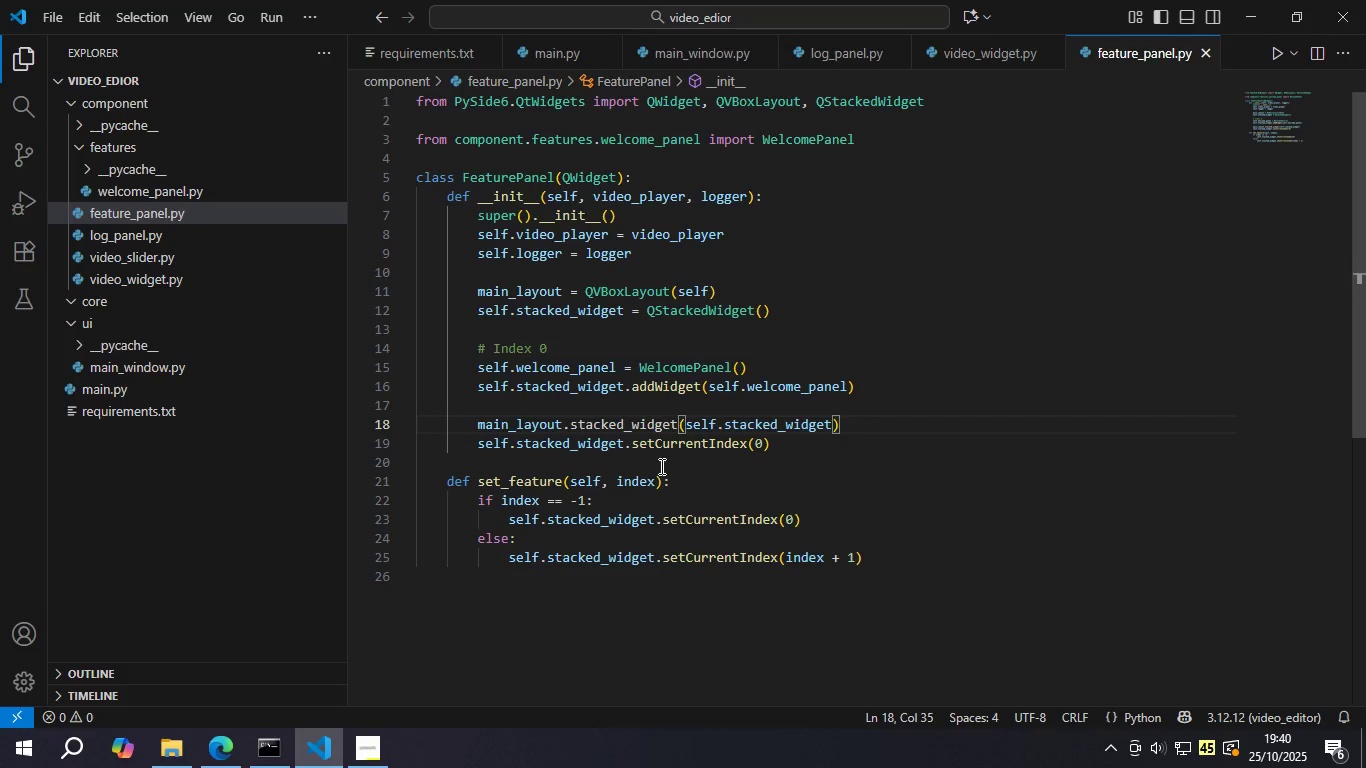 
hold_key(key=Backspace, duration=0.91)
 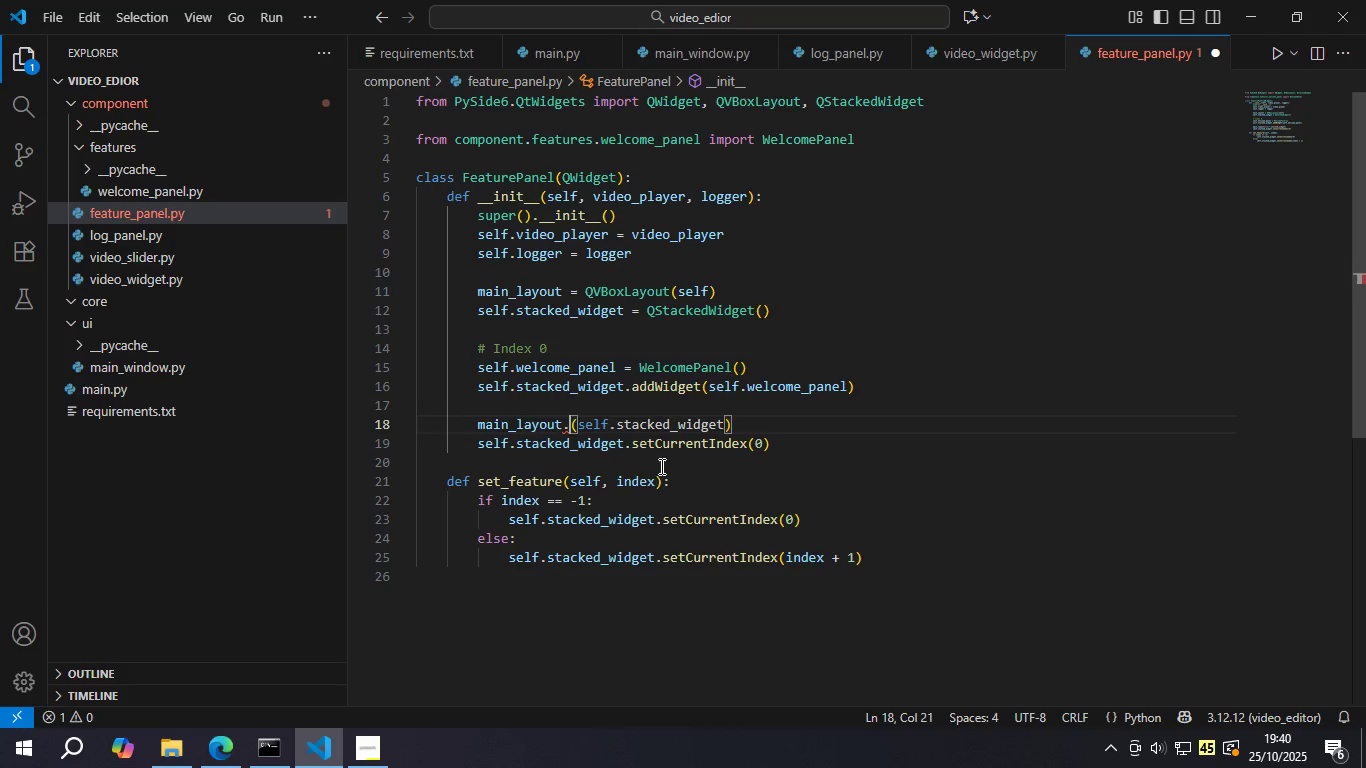 
type(addw)
 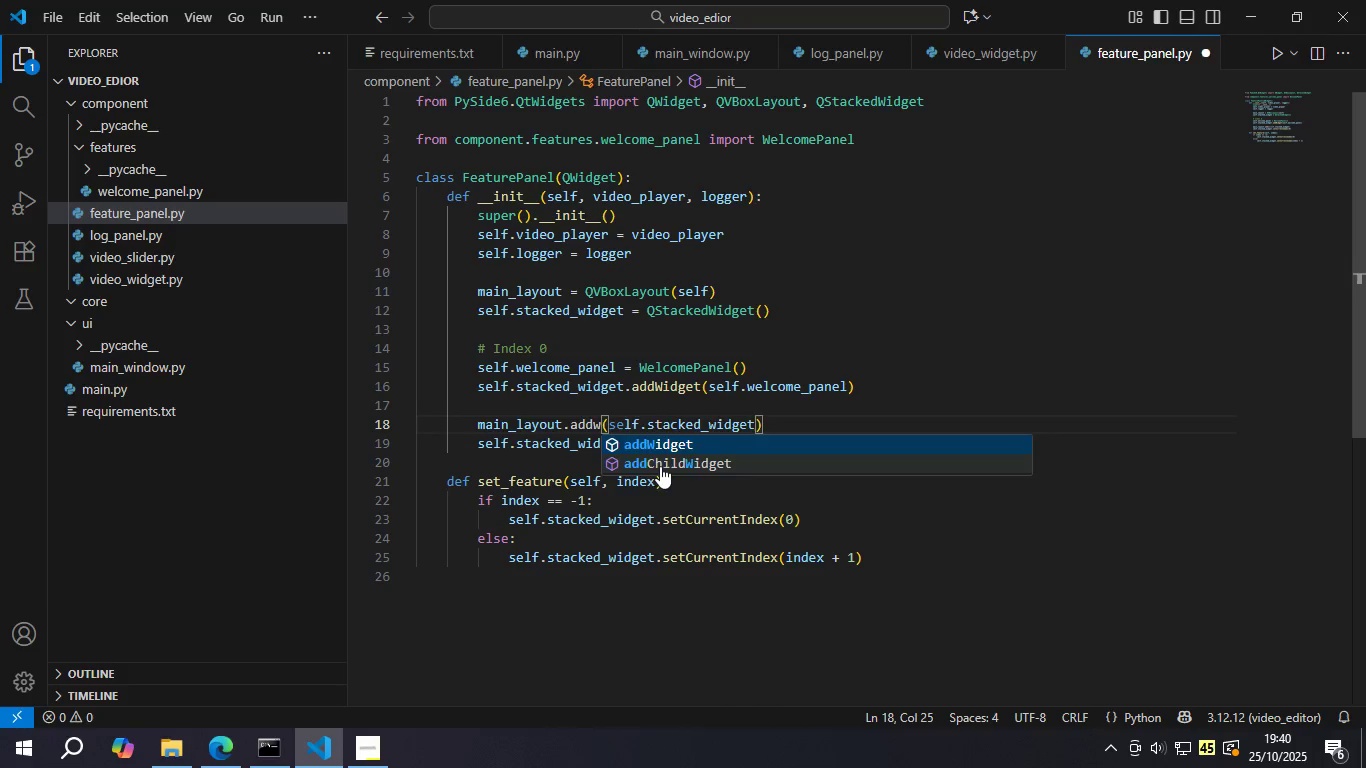 
key(Enter)
 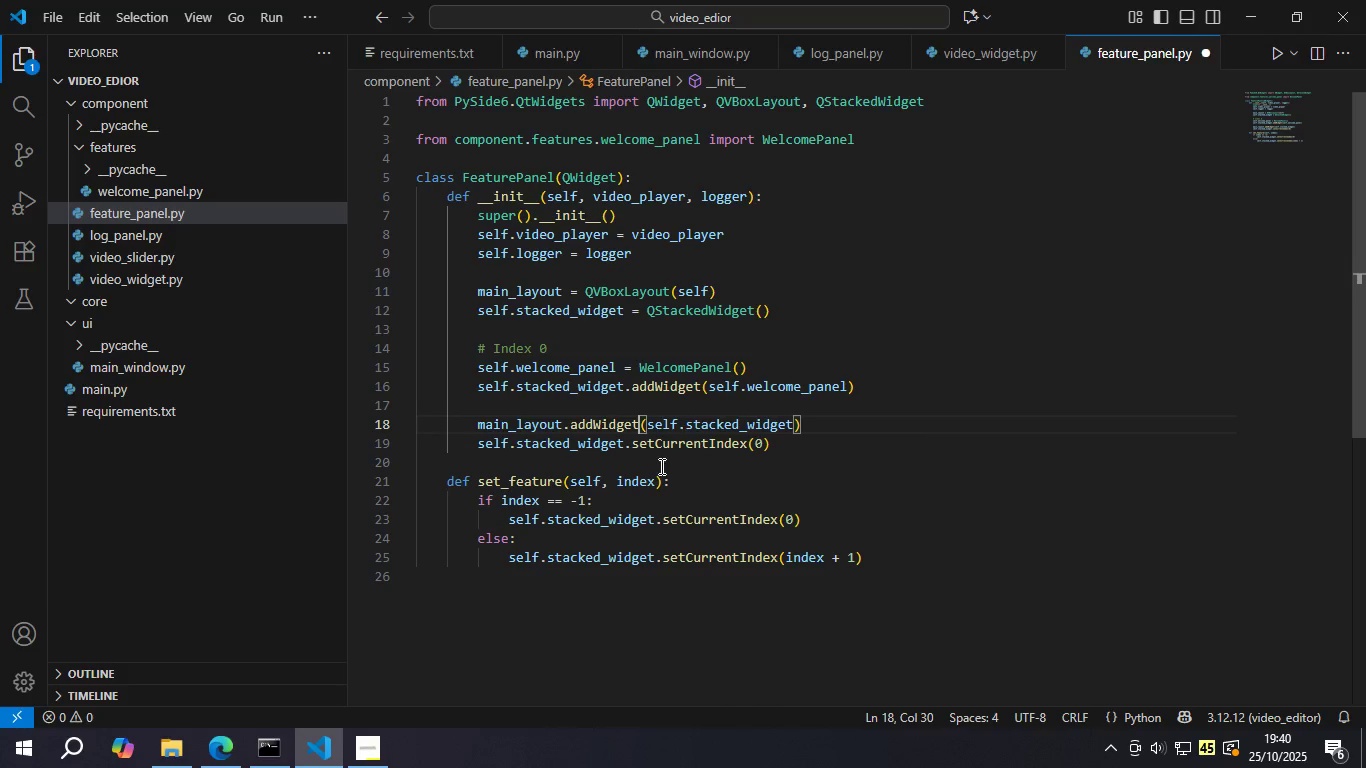 
key(Control+S)
 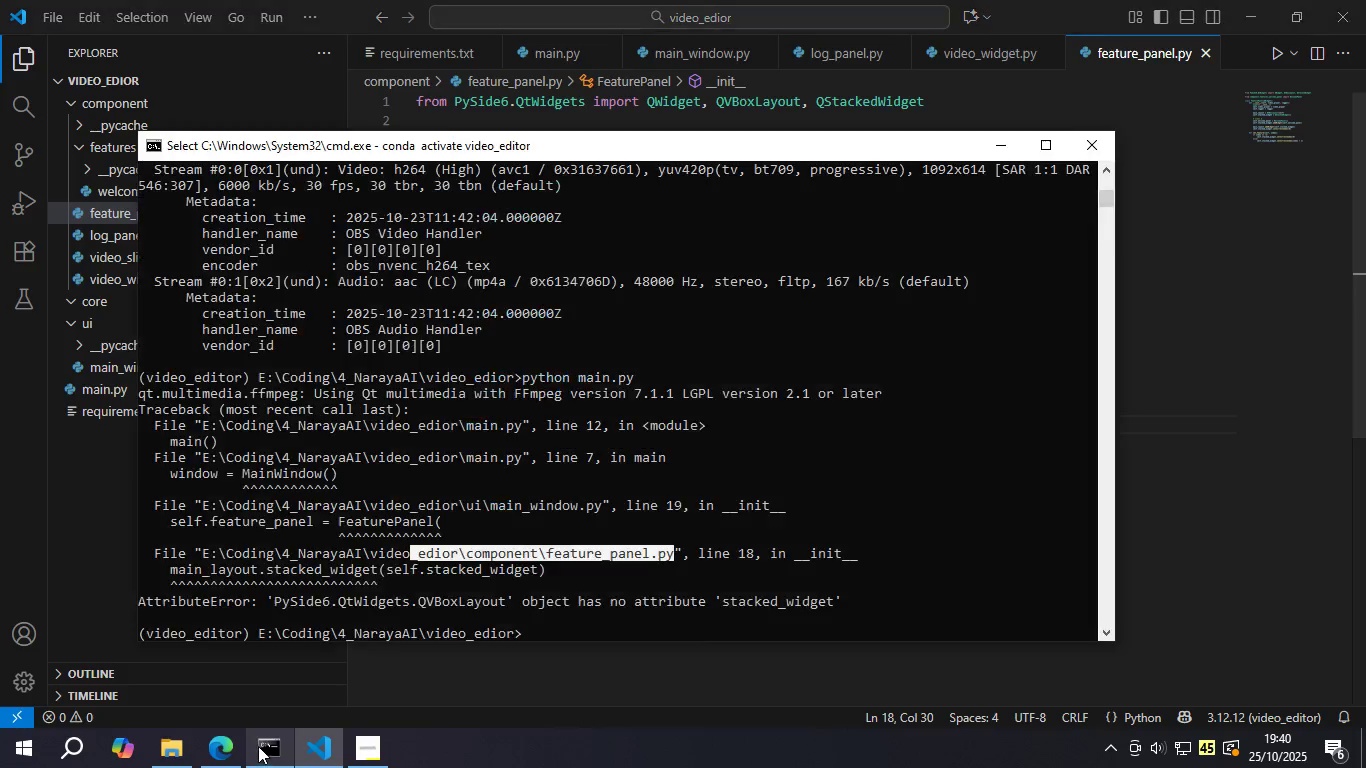 
double_click([688, 403])
 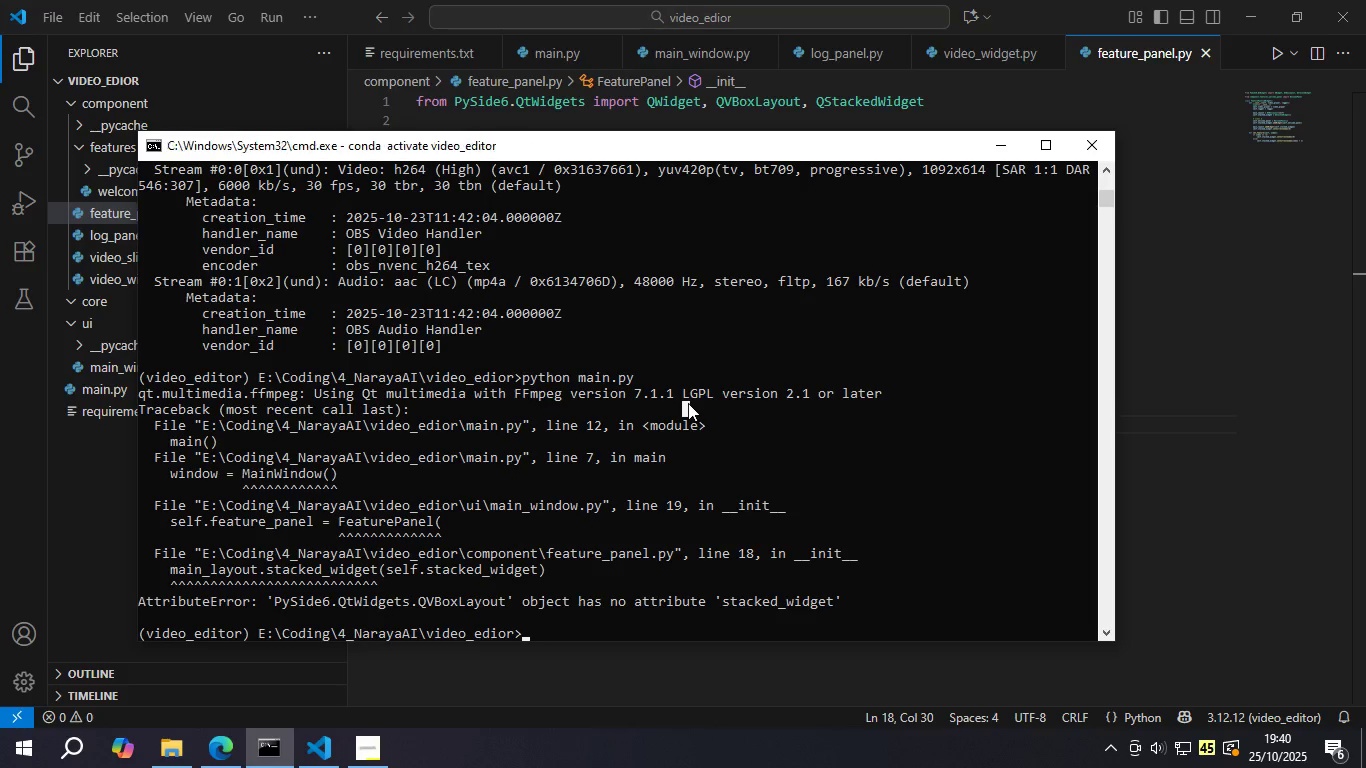 
key(ArrowUp)
 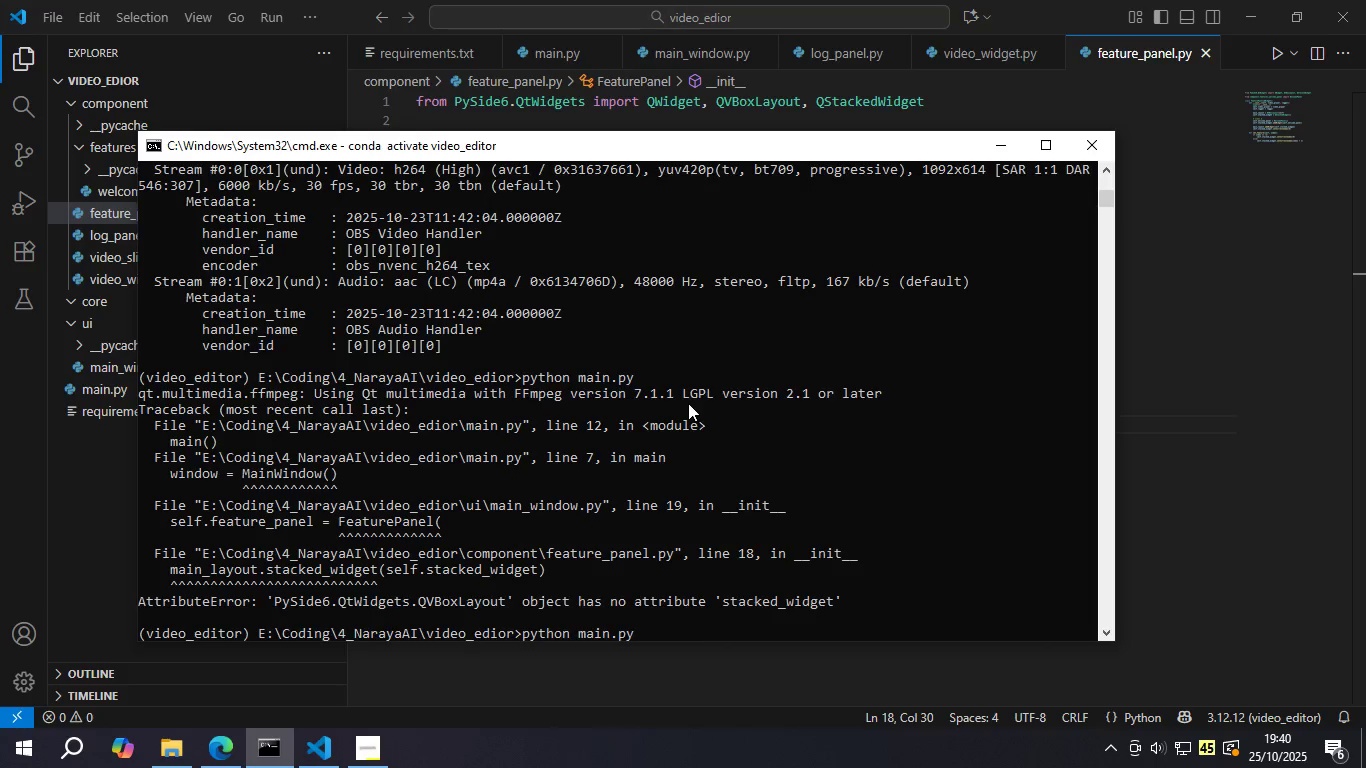 
key(Enter)
 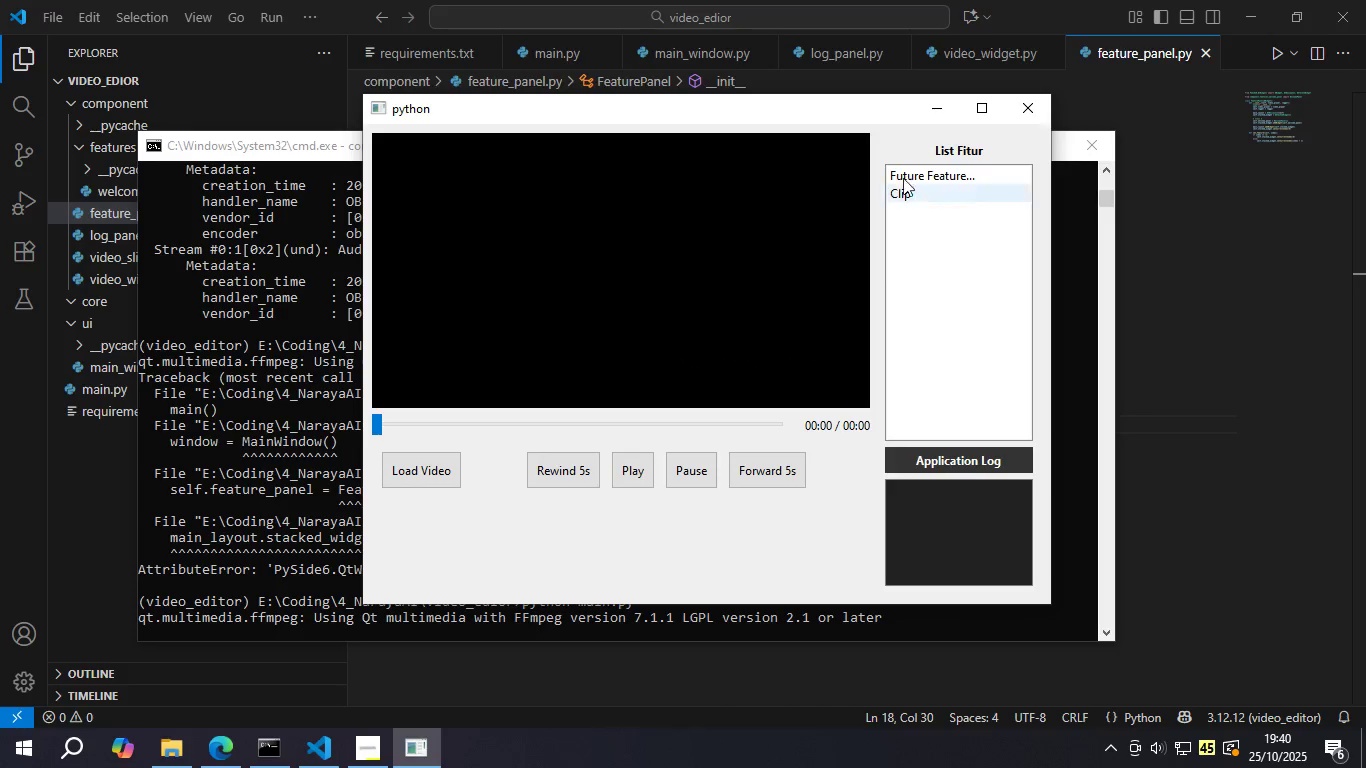 
double_click([903, 187])
 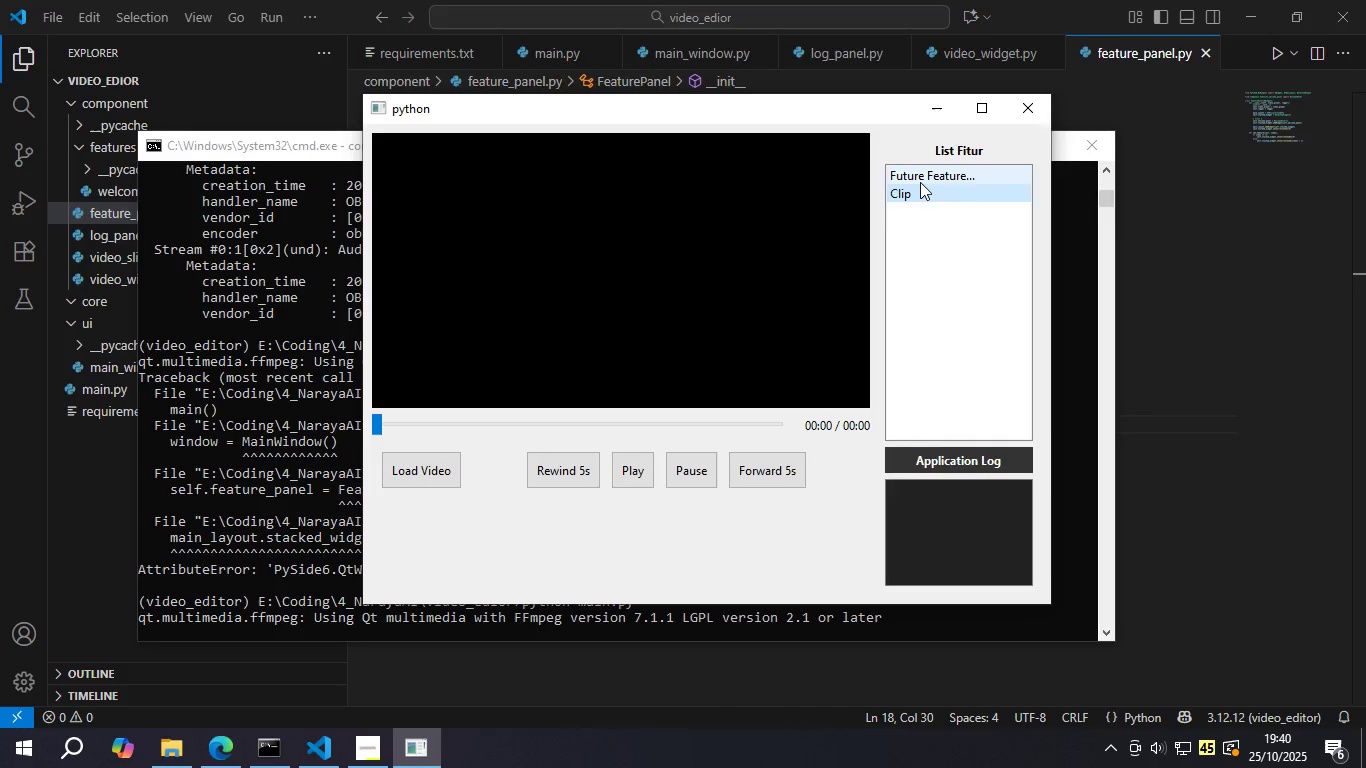 
triple_click([920, 182])
 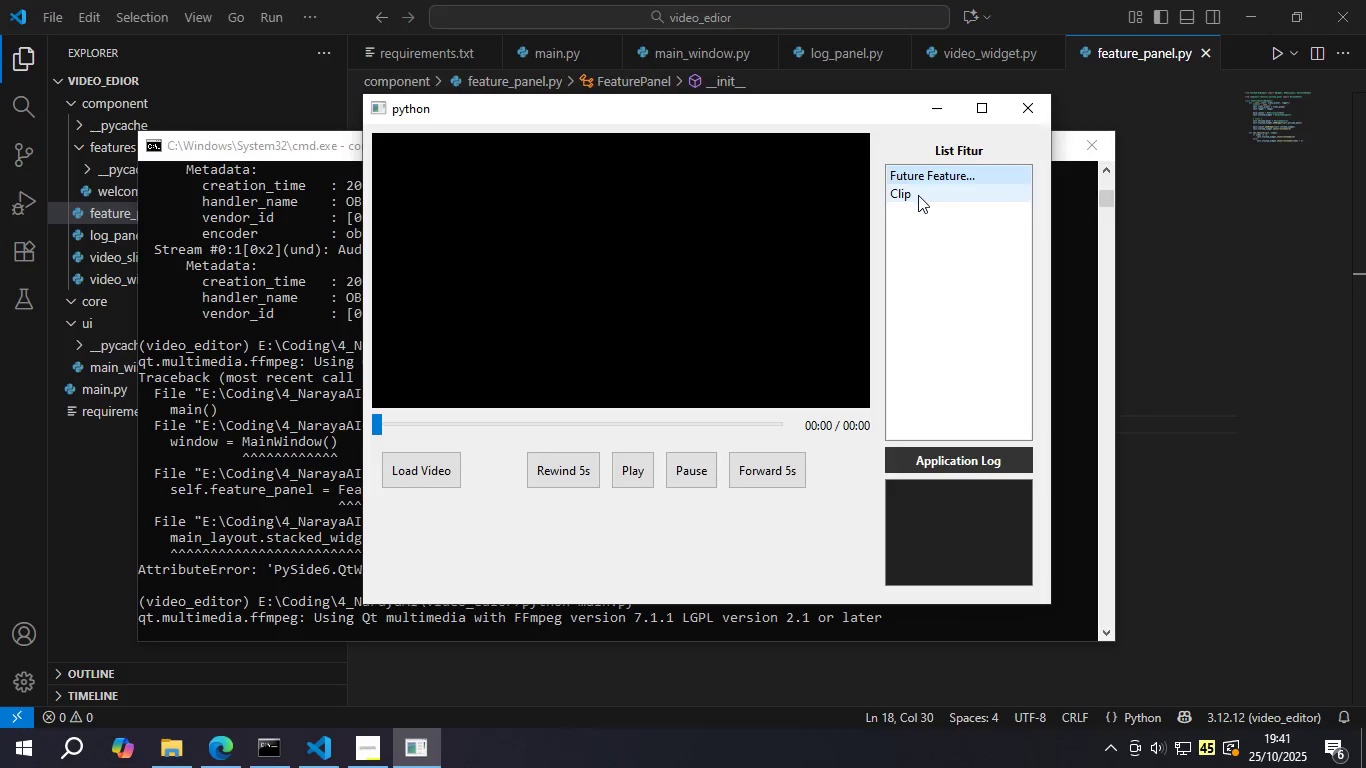 
triple_click([918, 196])
 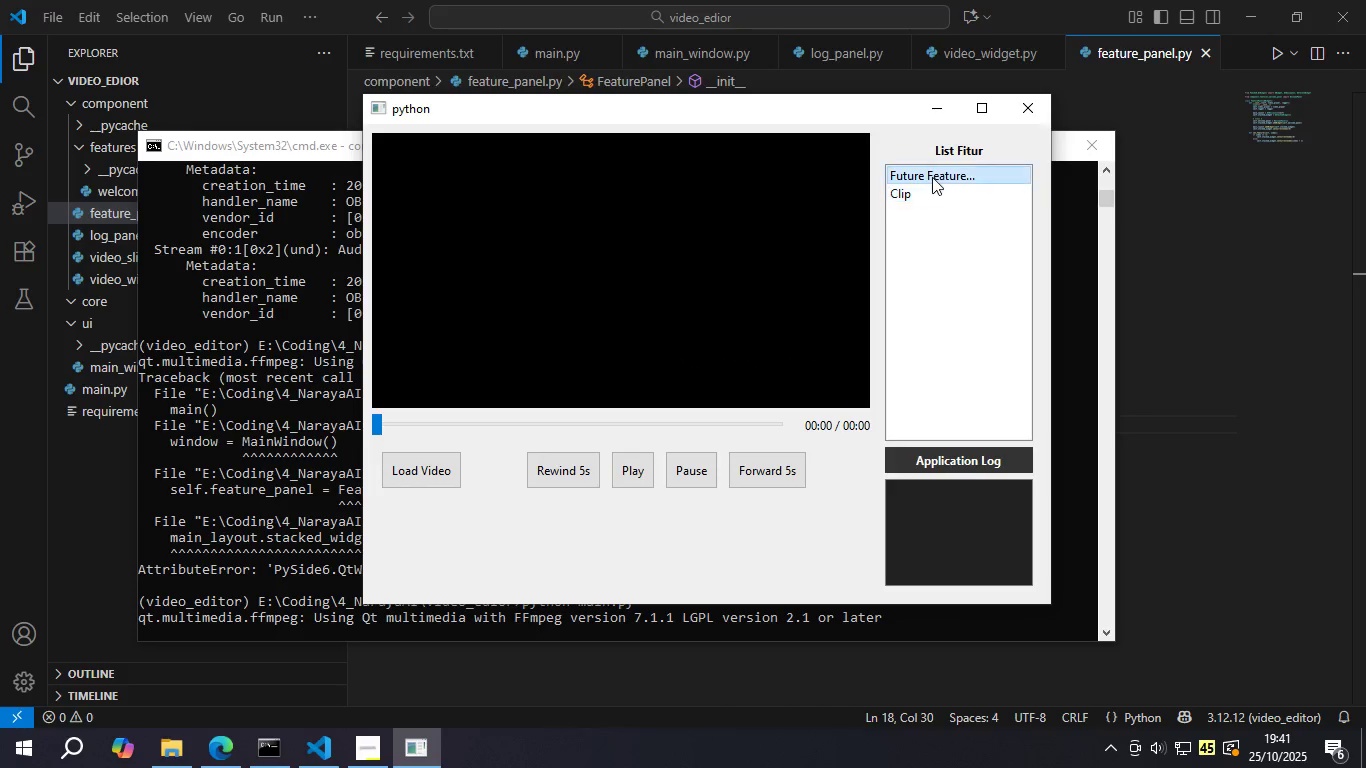 
triple_click([932, 177])
 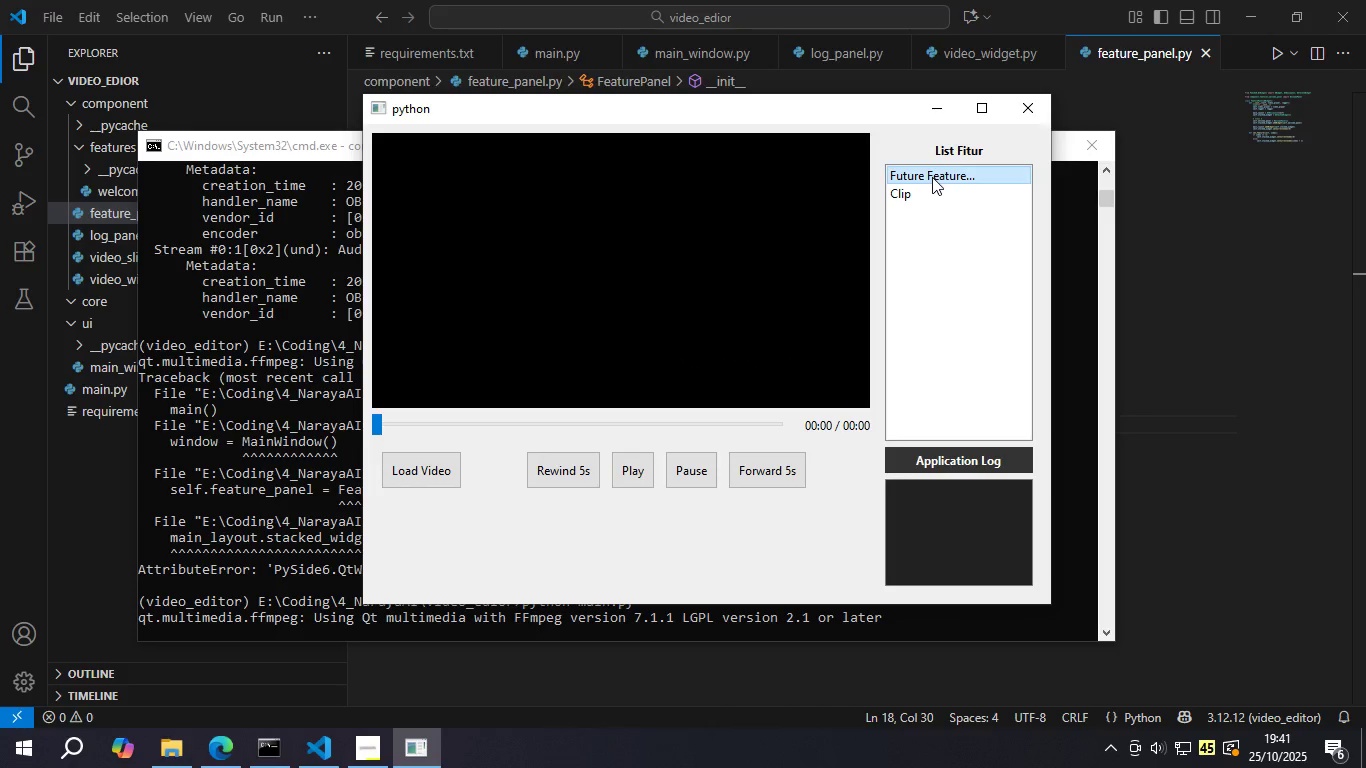 
triple_click([932, 177])
 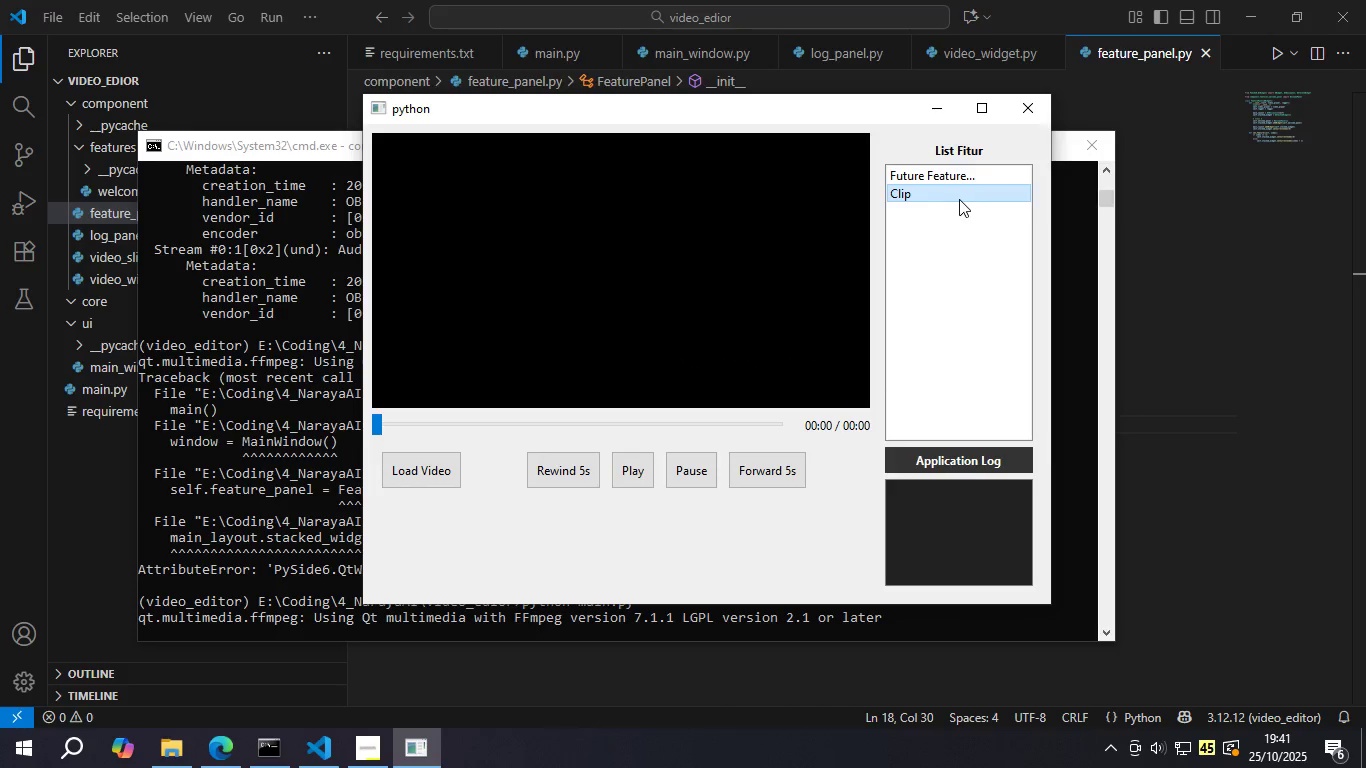 
double_click([970, 175])
 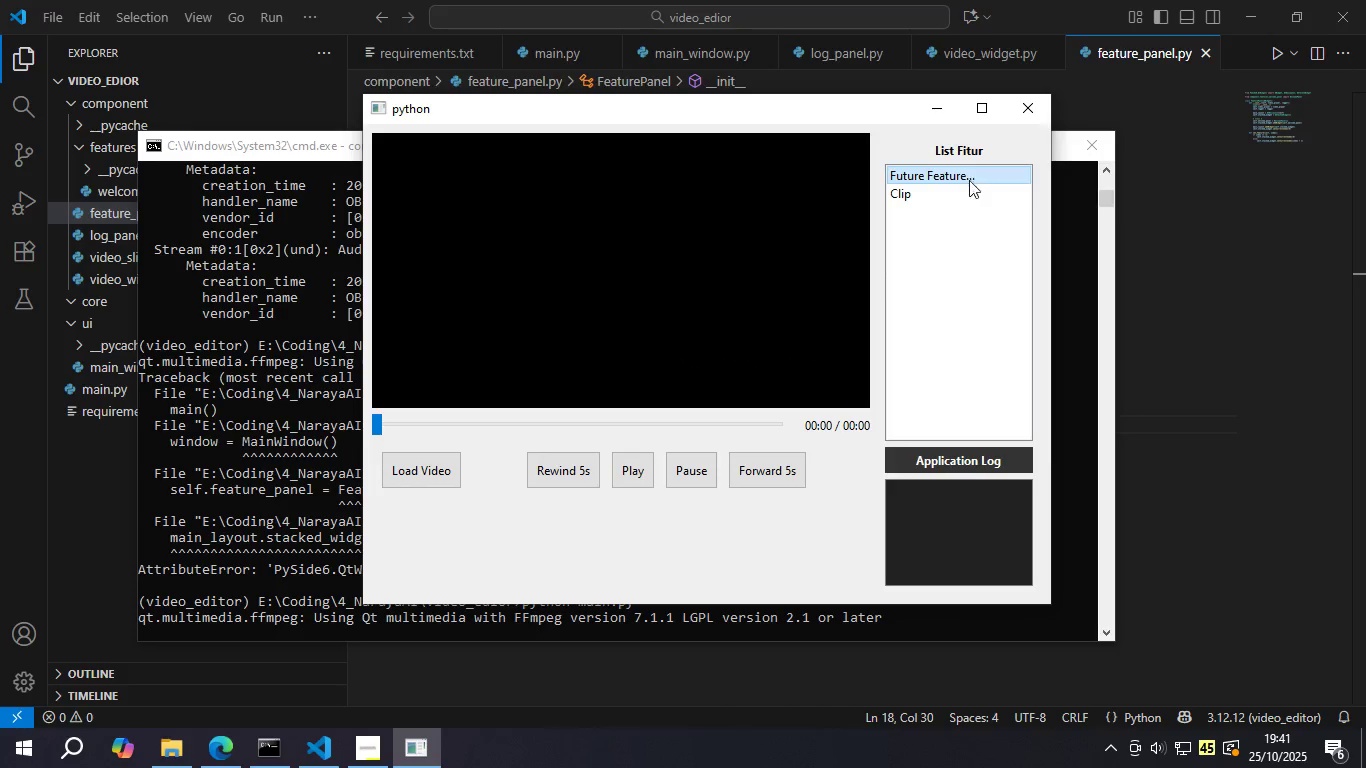 
triple_click([970, 175])
 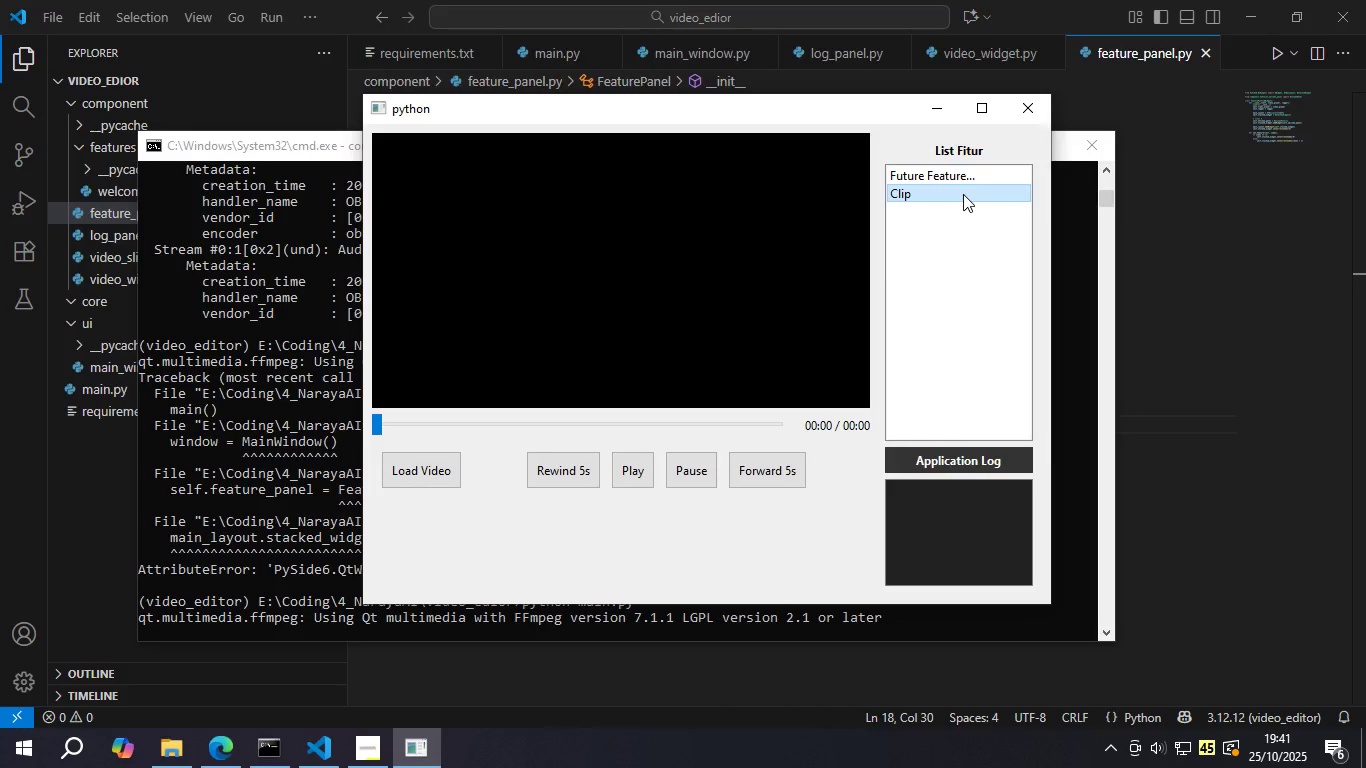 
triple_click([963, 194])
 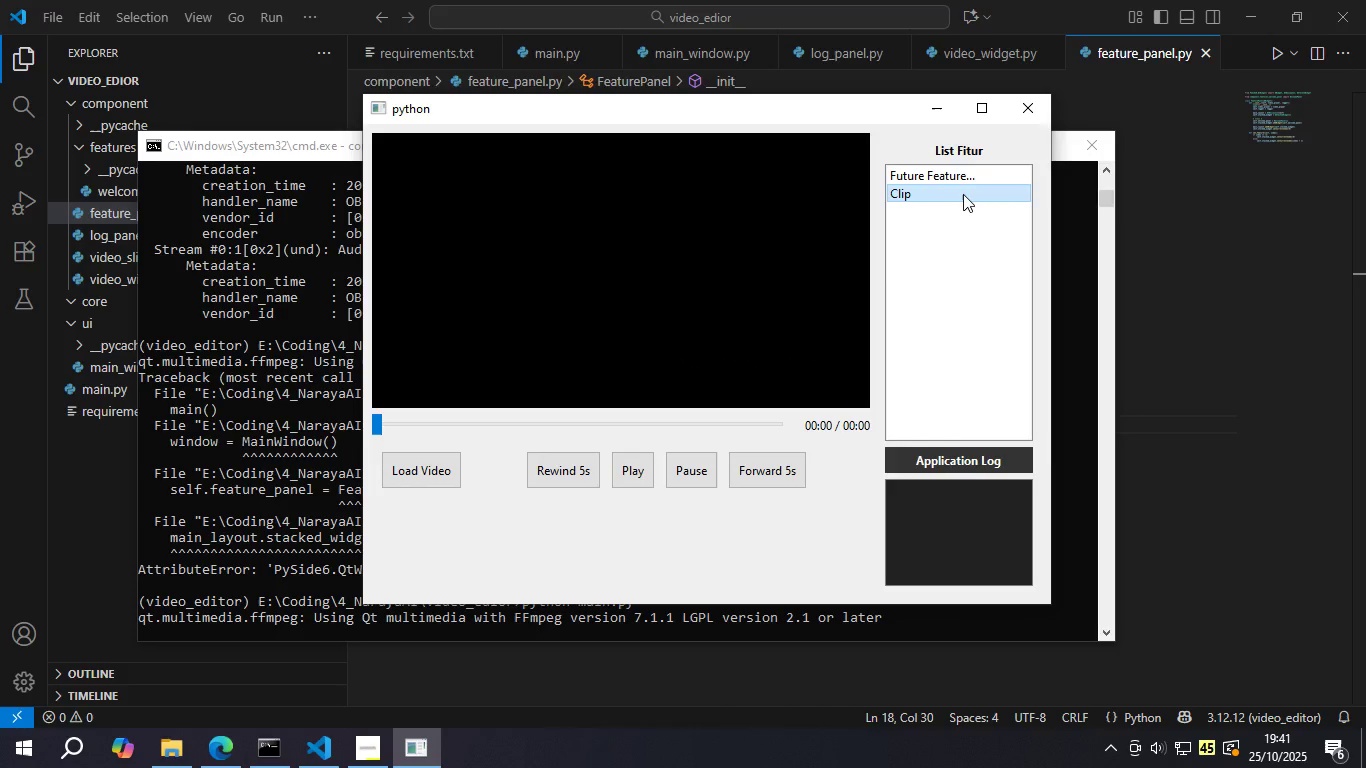 
triple_click([963, 194])
 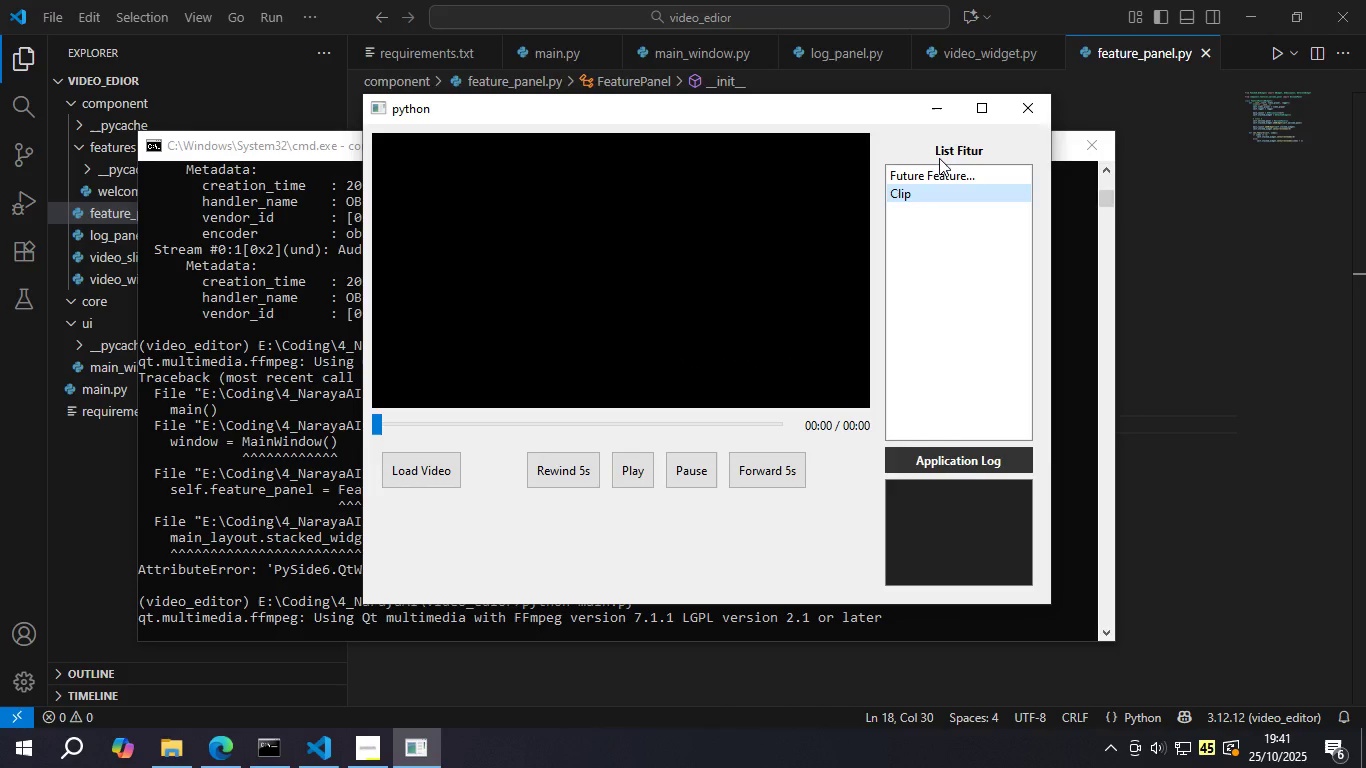 
double_click([939, 158])
 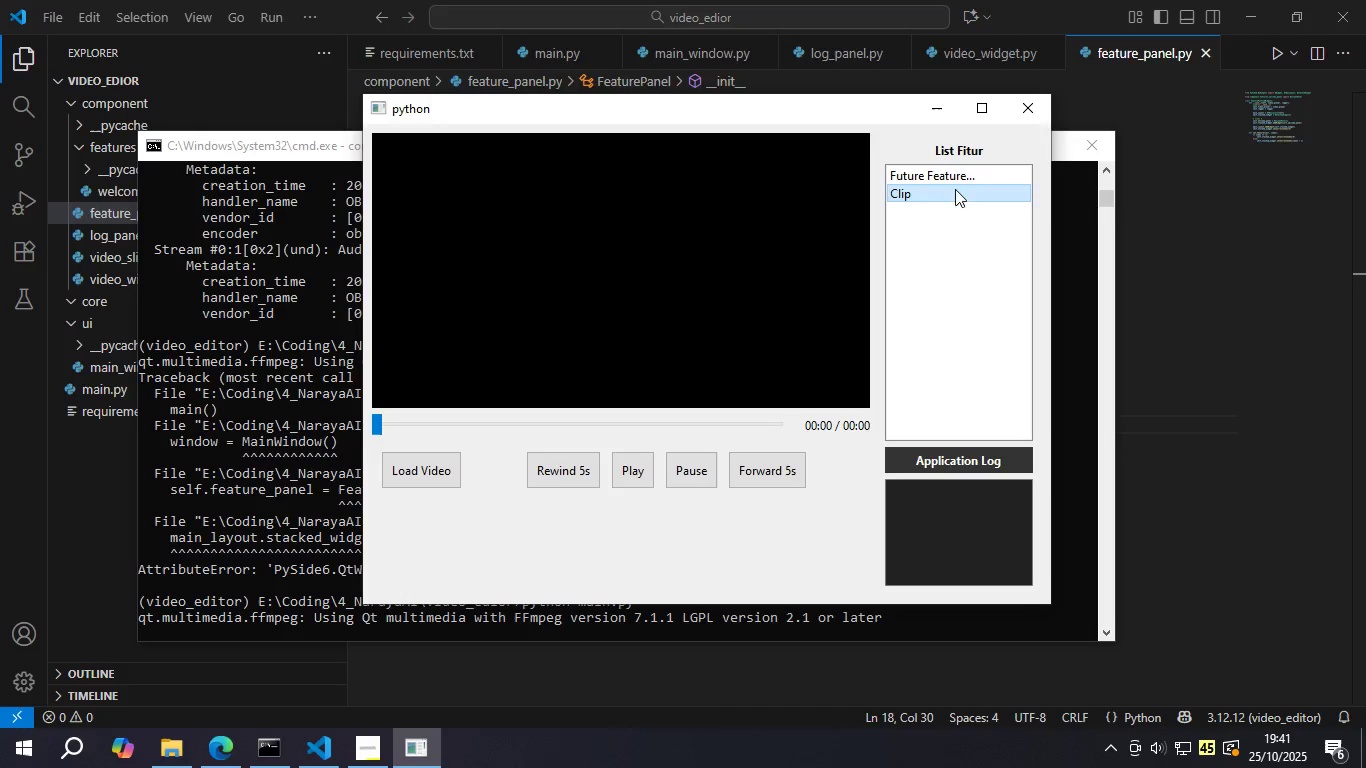 
left_click([1009, 113])
 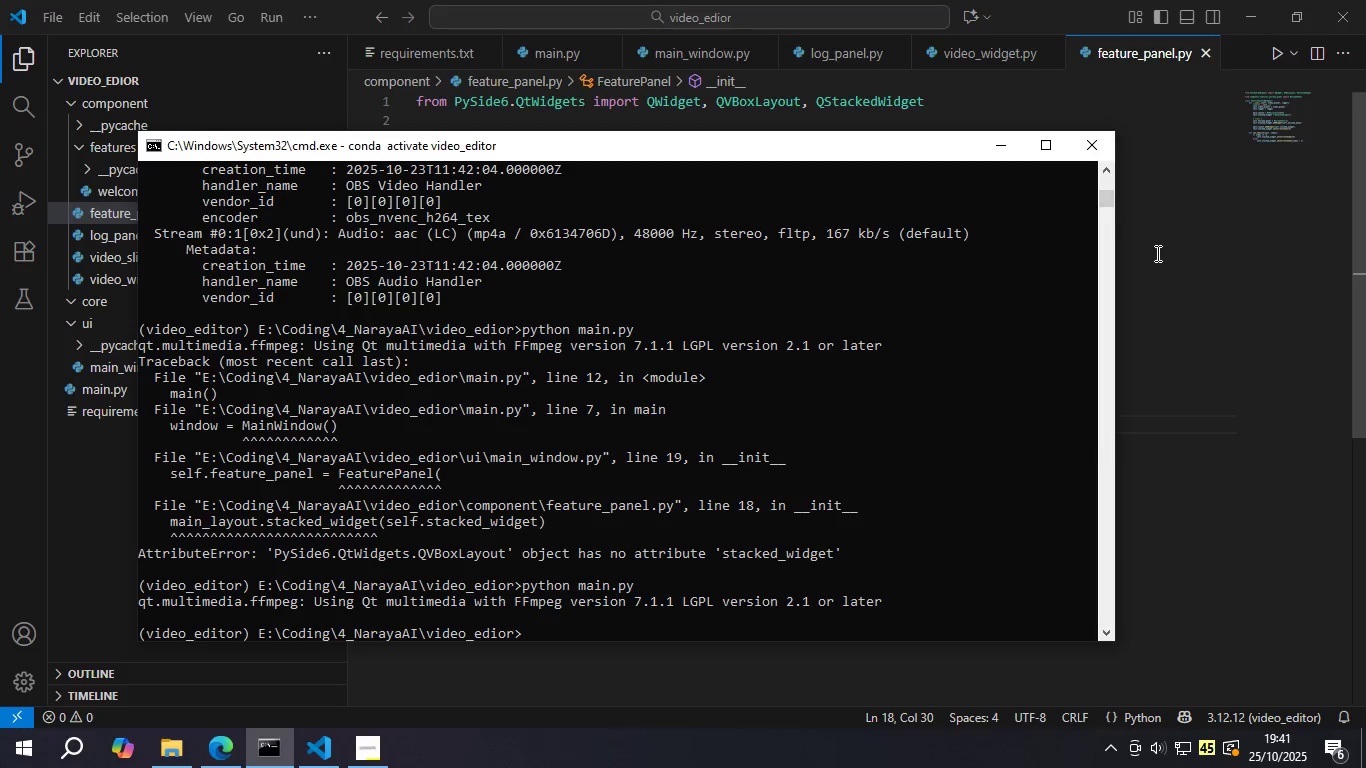 
left_click([1161, 255])
 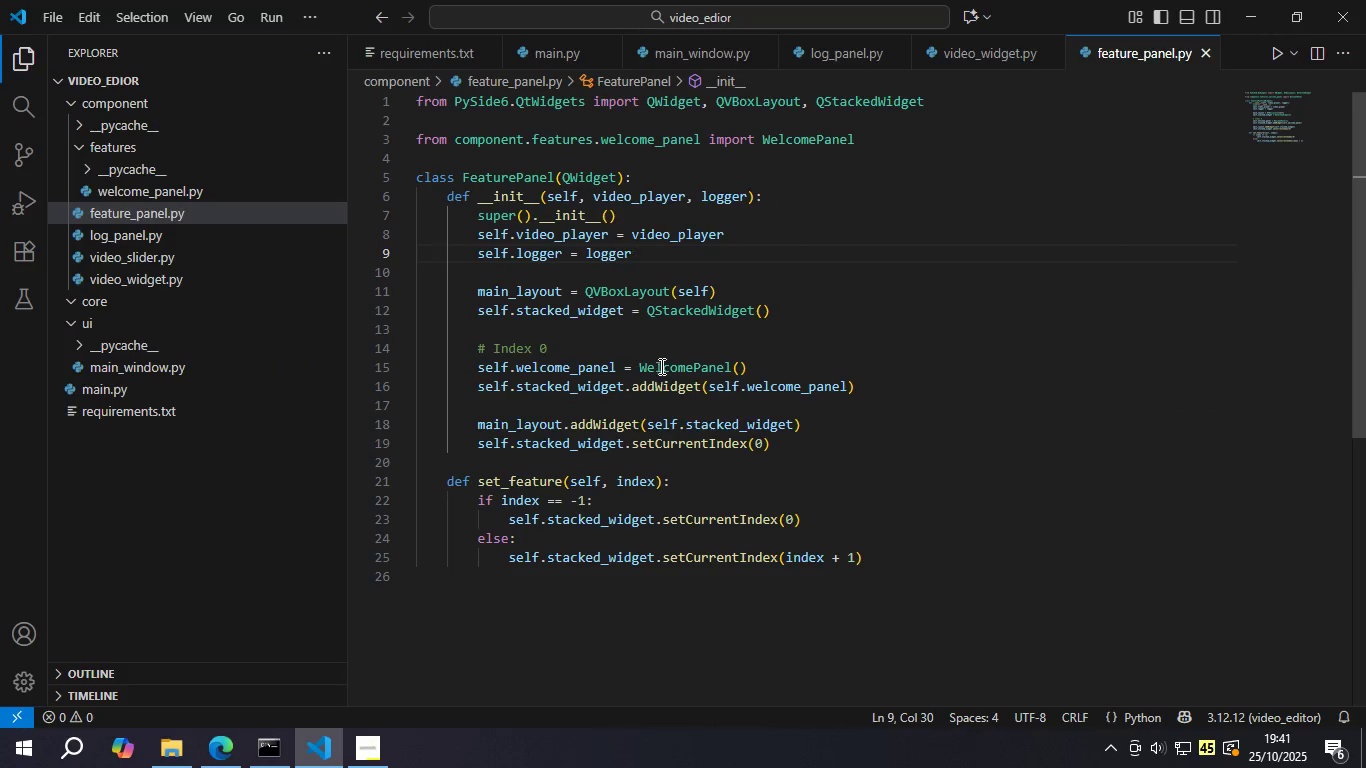 
left_click([881, 384])
 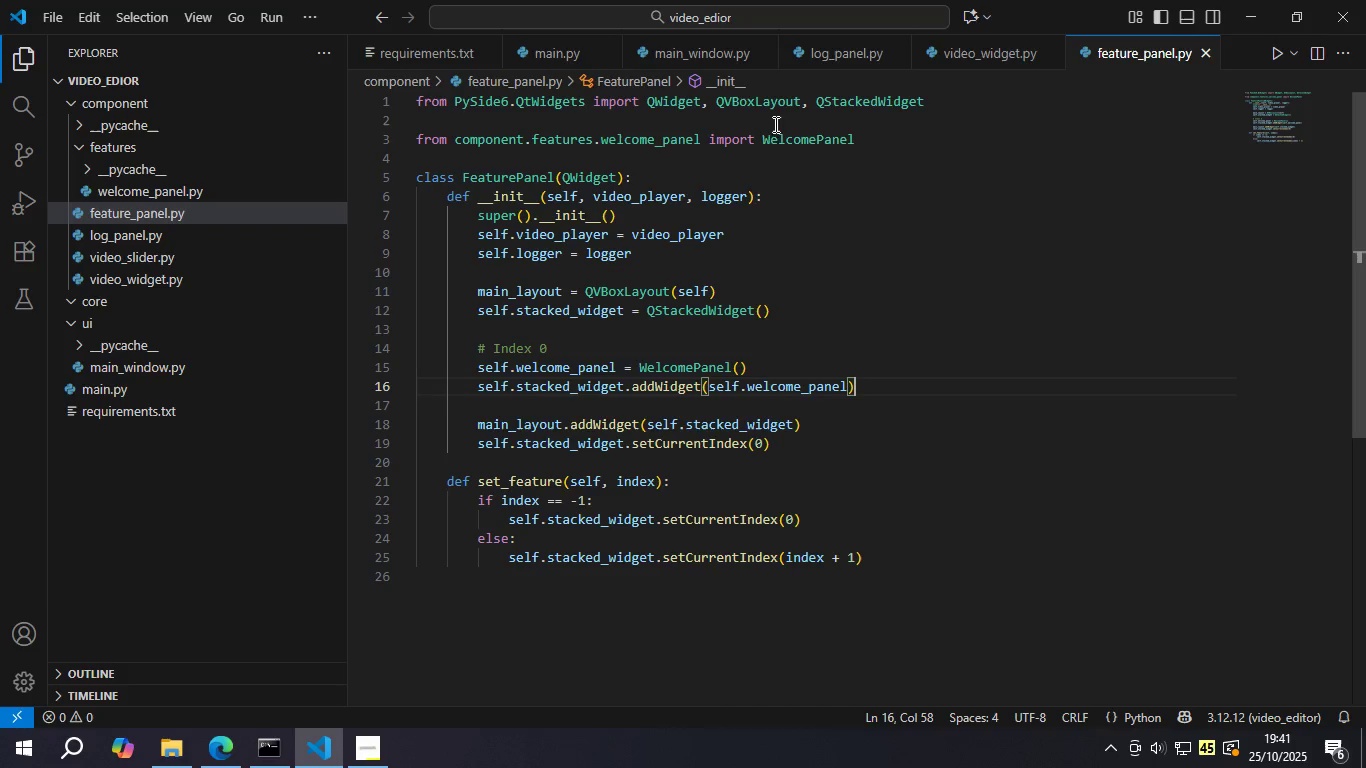 
wait(6.89)
 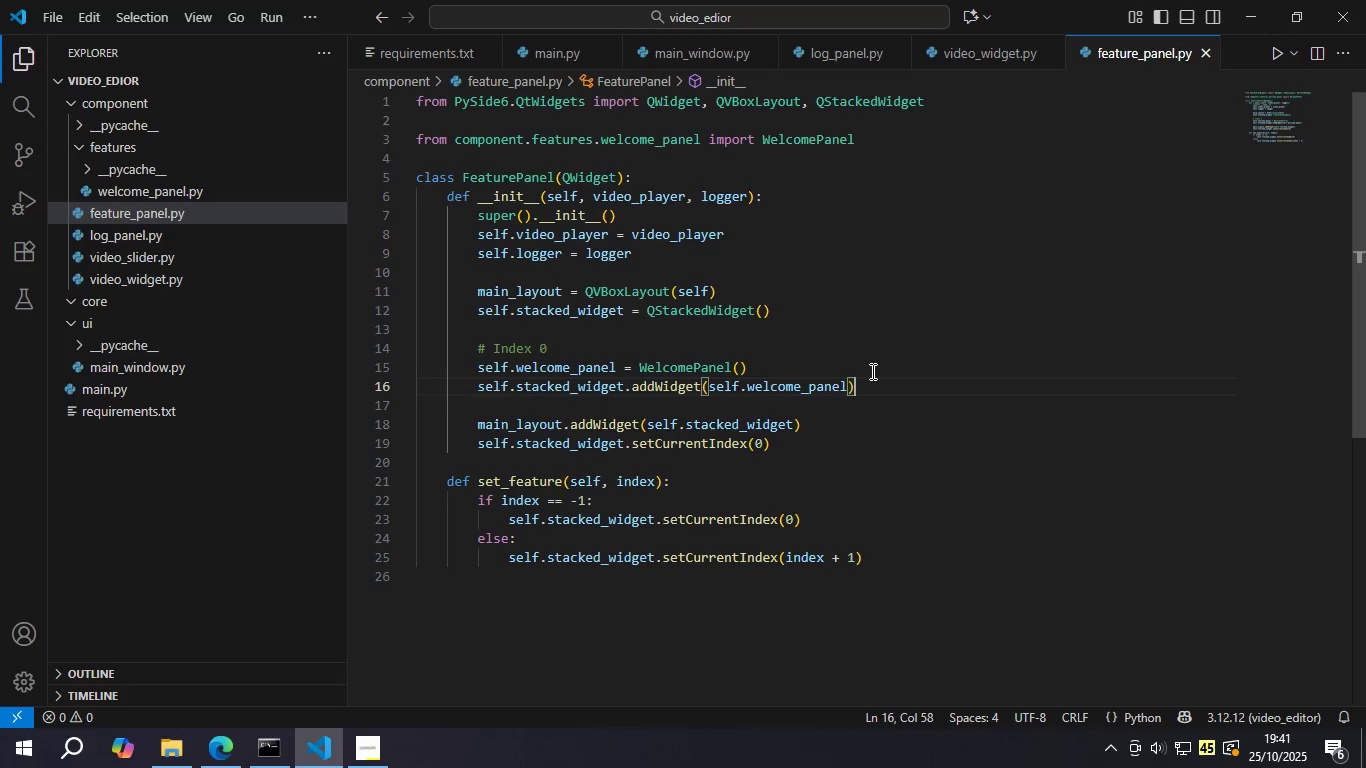 
double_click([206, 183])
 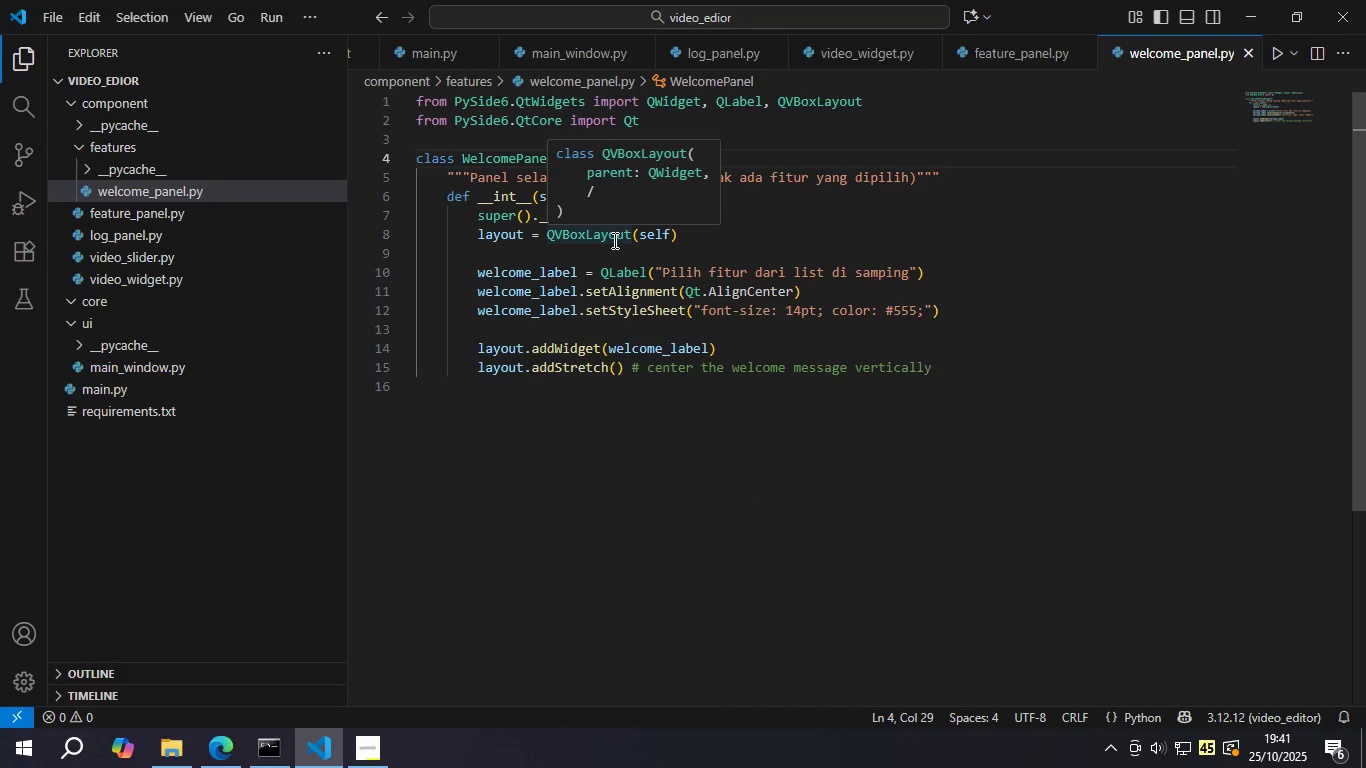 
wait(6.66)
 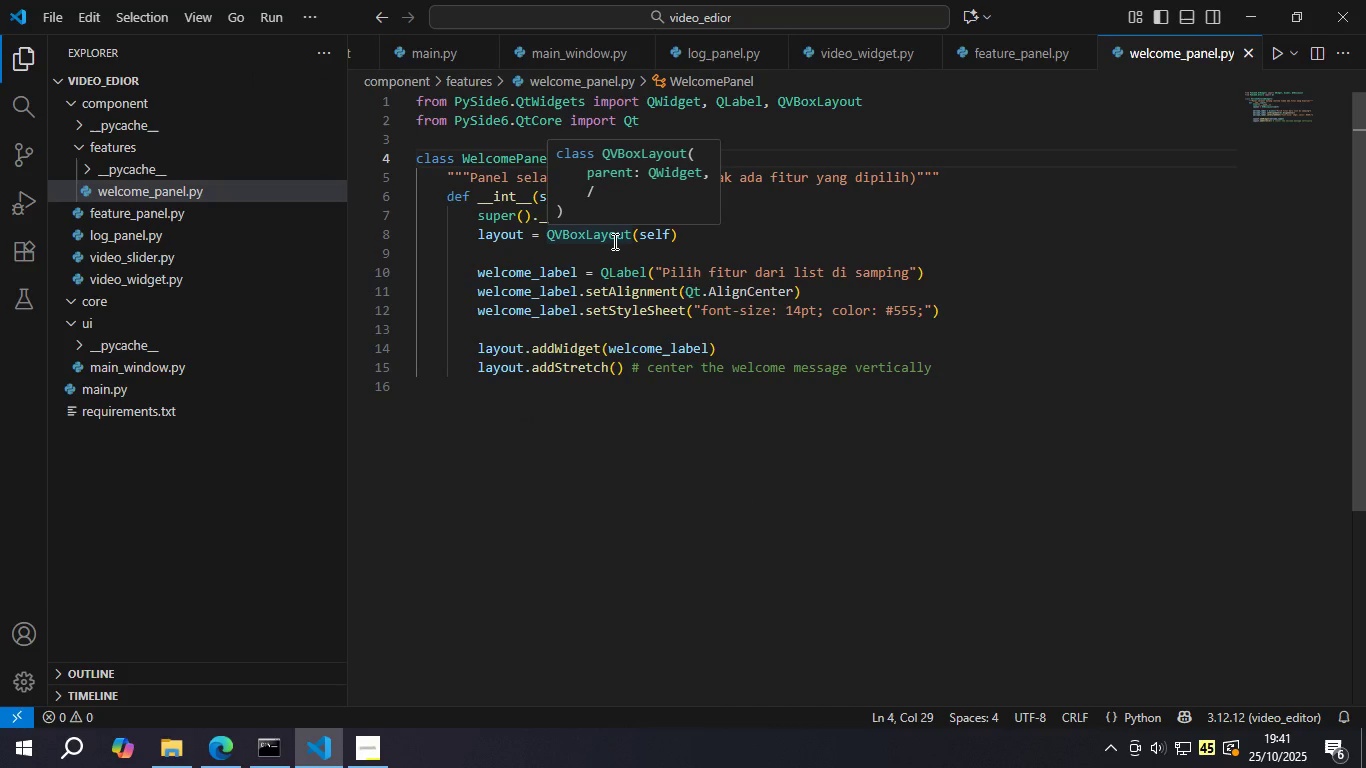 
double_click([624, 259])
 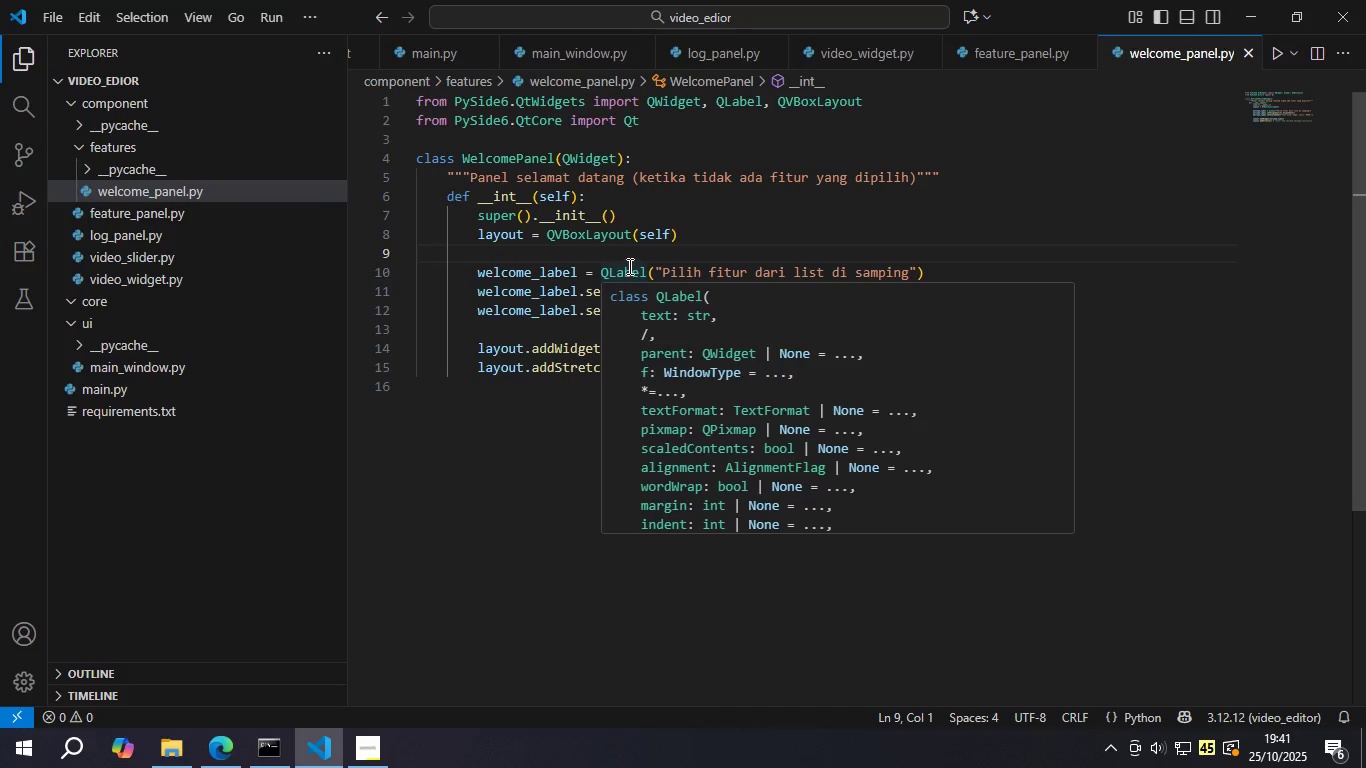 
left_click([631, 259])
 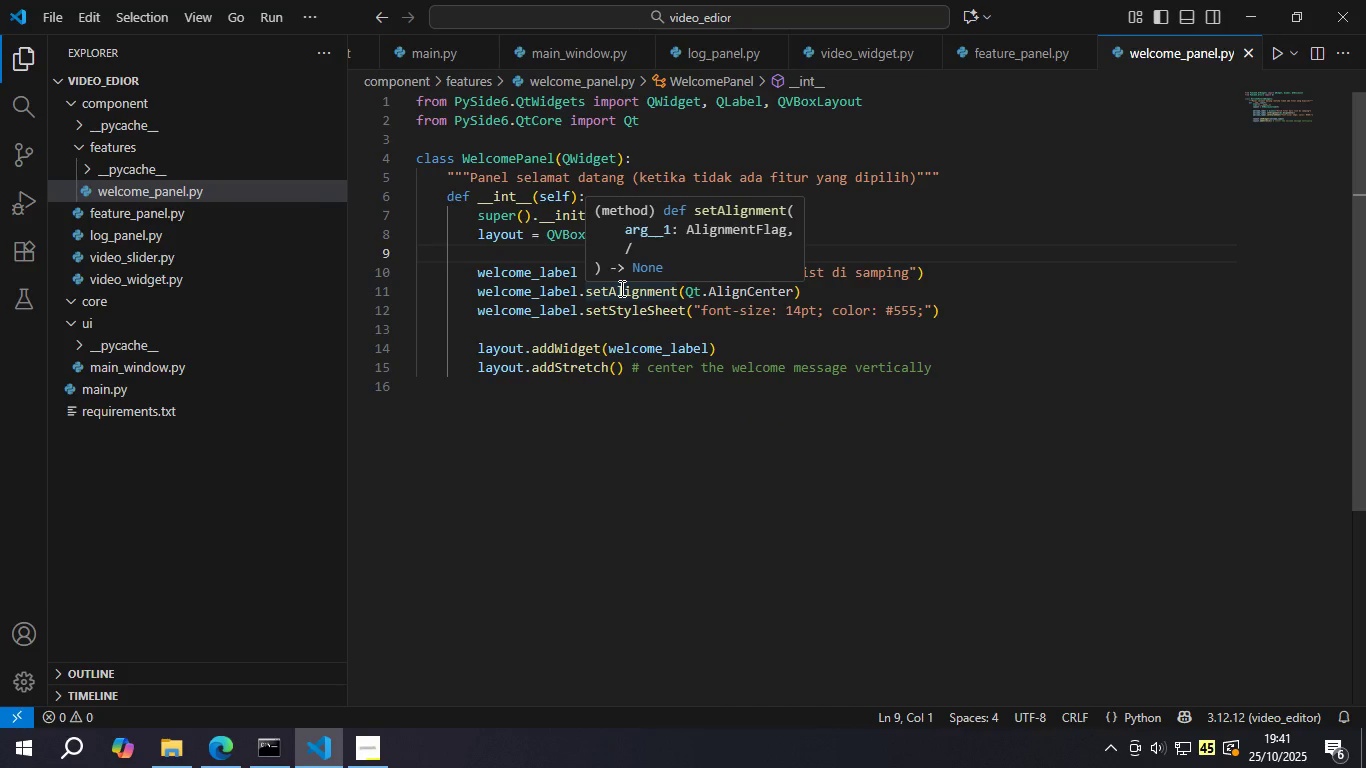 
left_click([749, 371])
 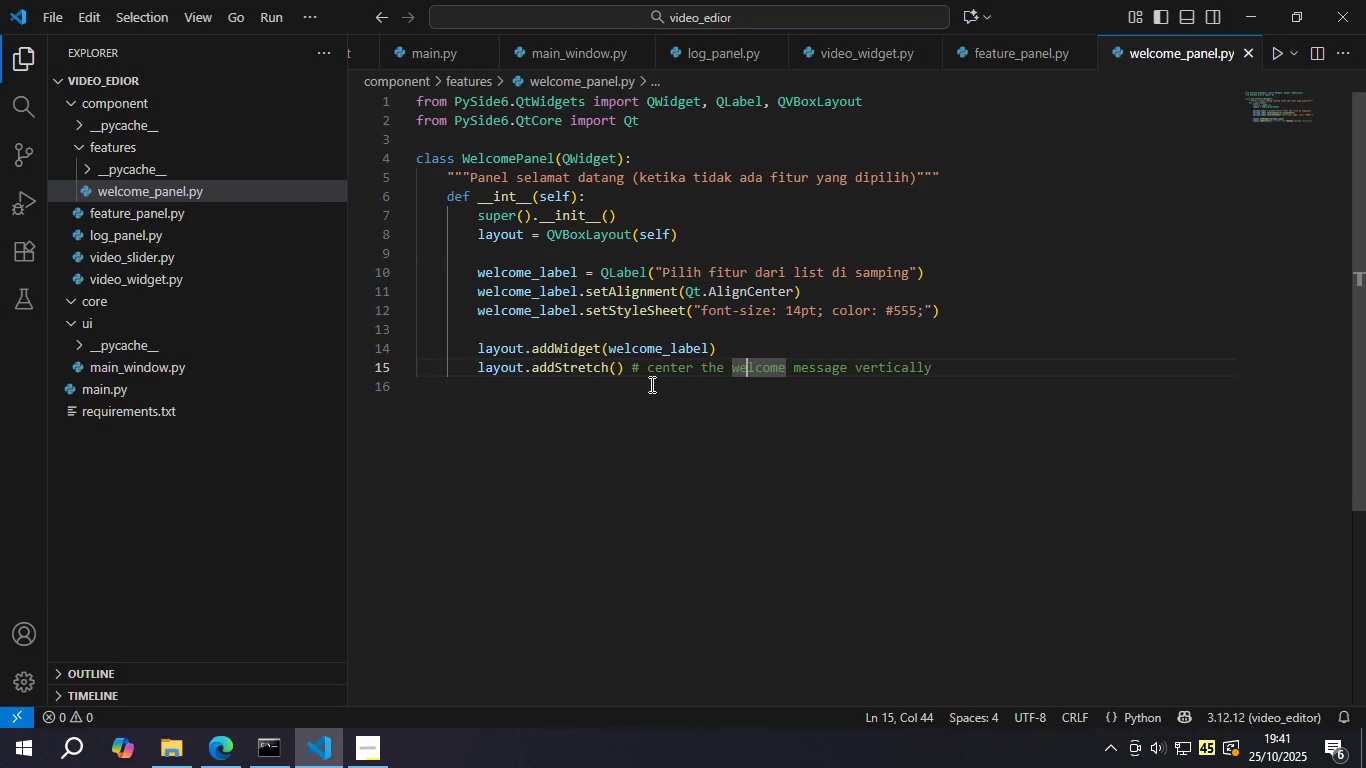 
wait(5.59)
 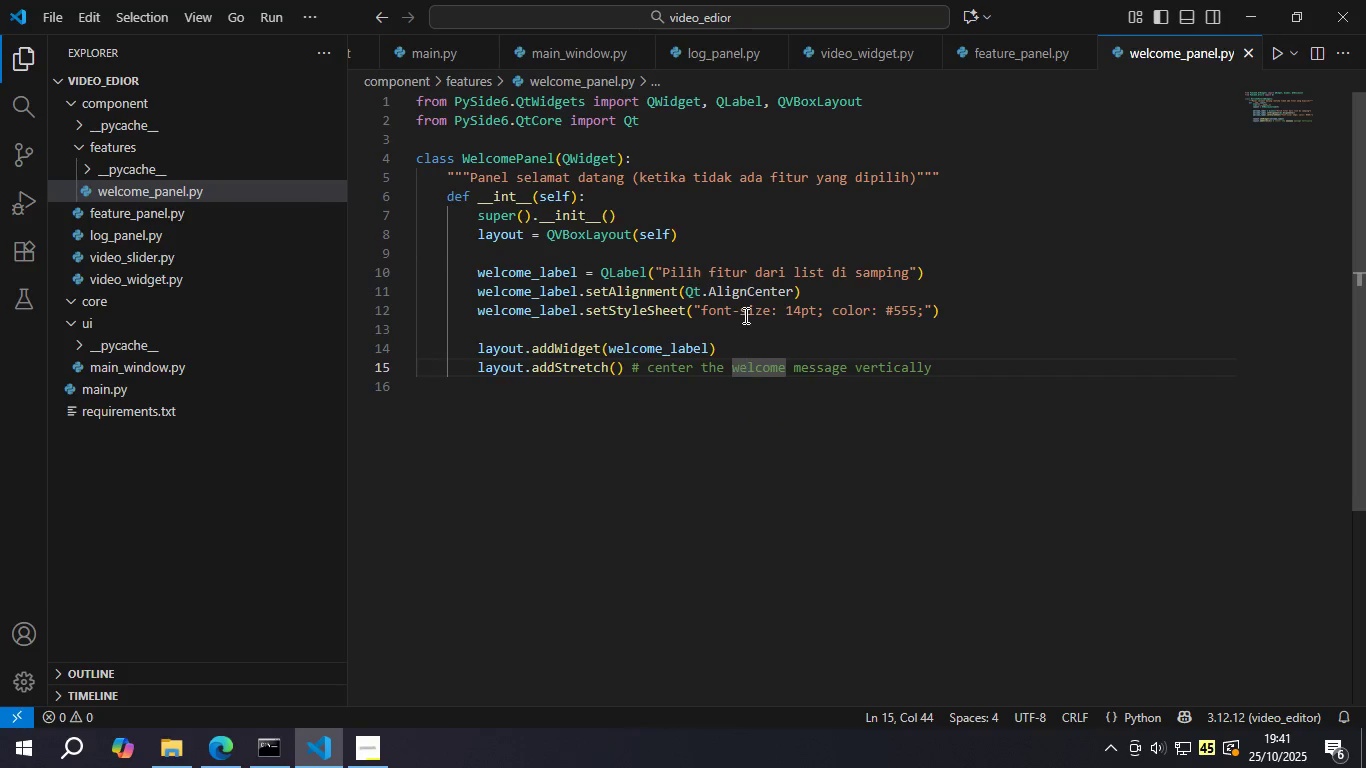 
left_click([805, 335])
 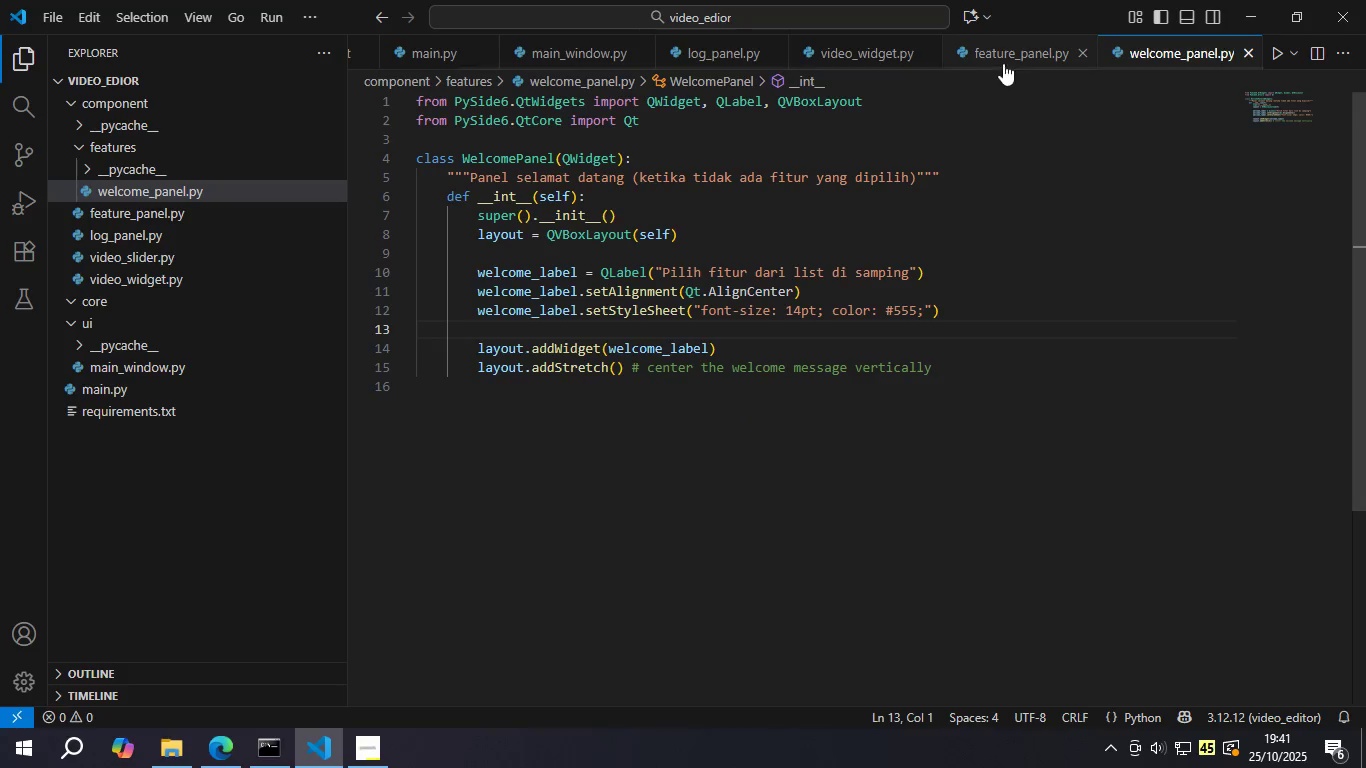 
left_click([1005, 61])
 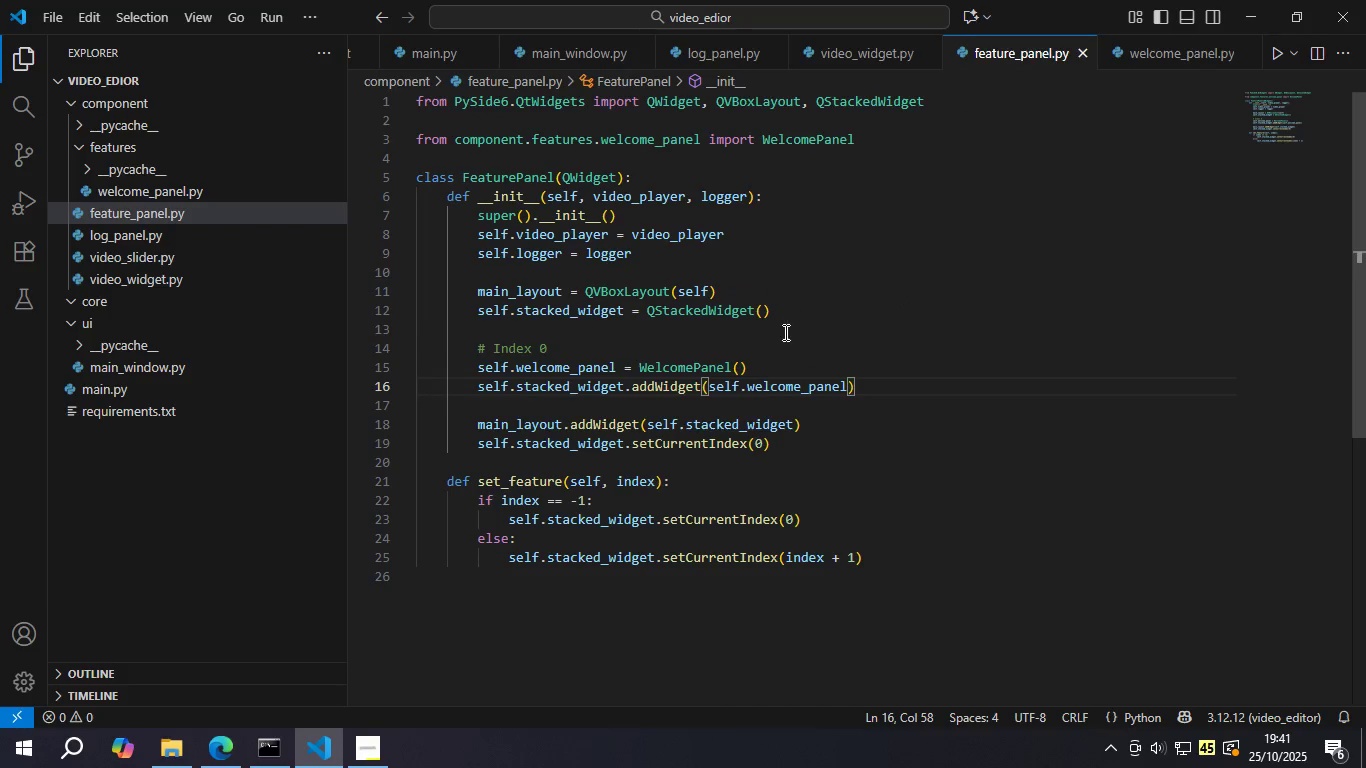 
double_click([799, 385])
 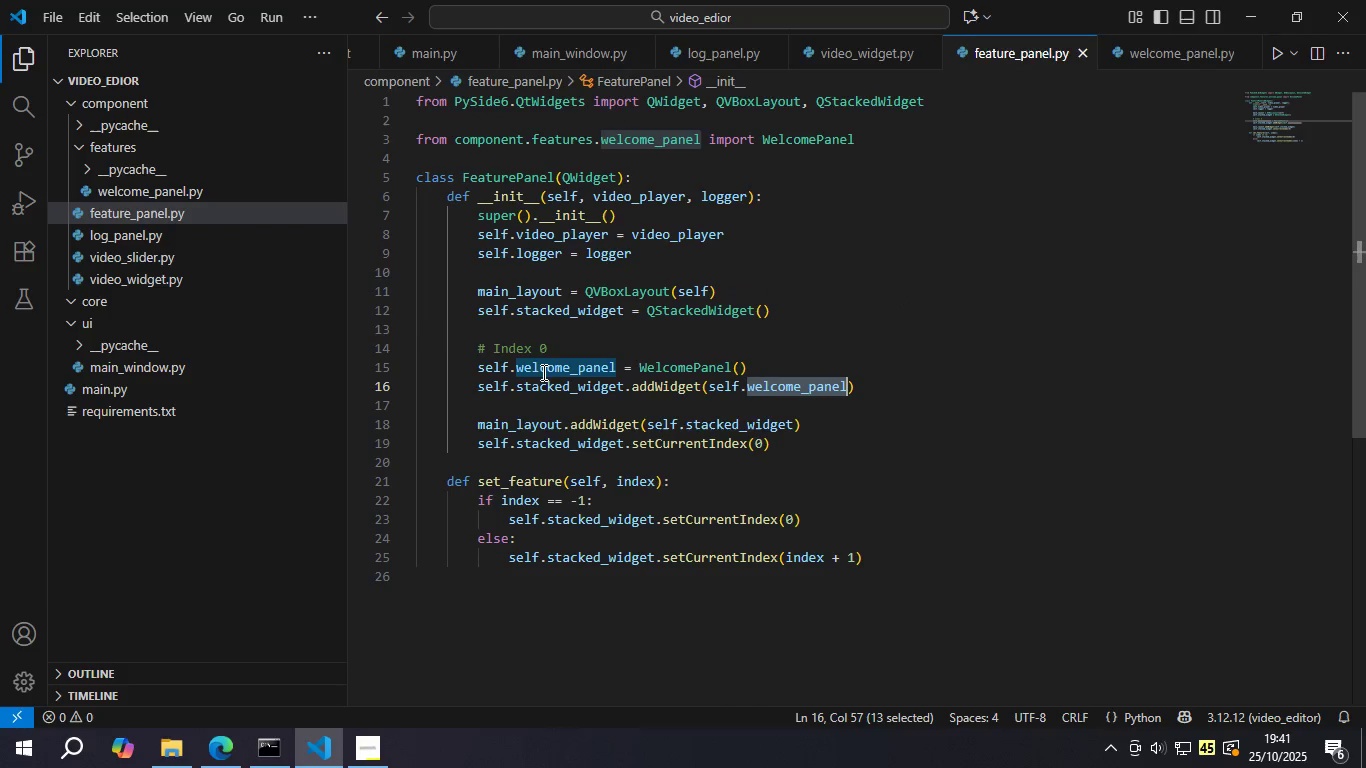 
left_click([541, 370])
 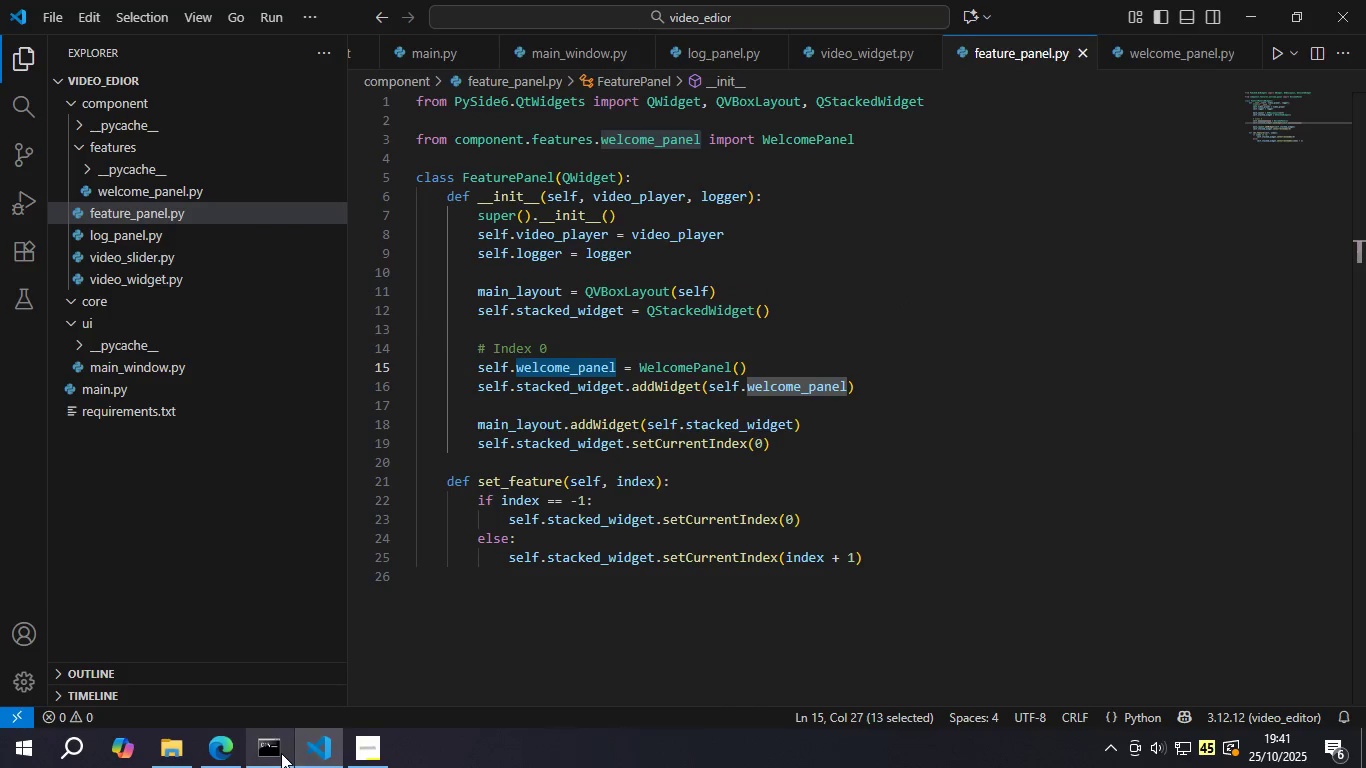 
double_click([611, 535])
 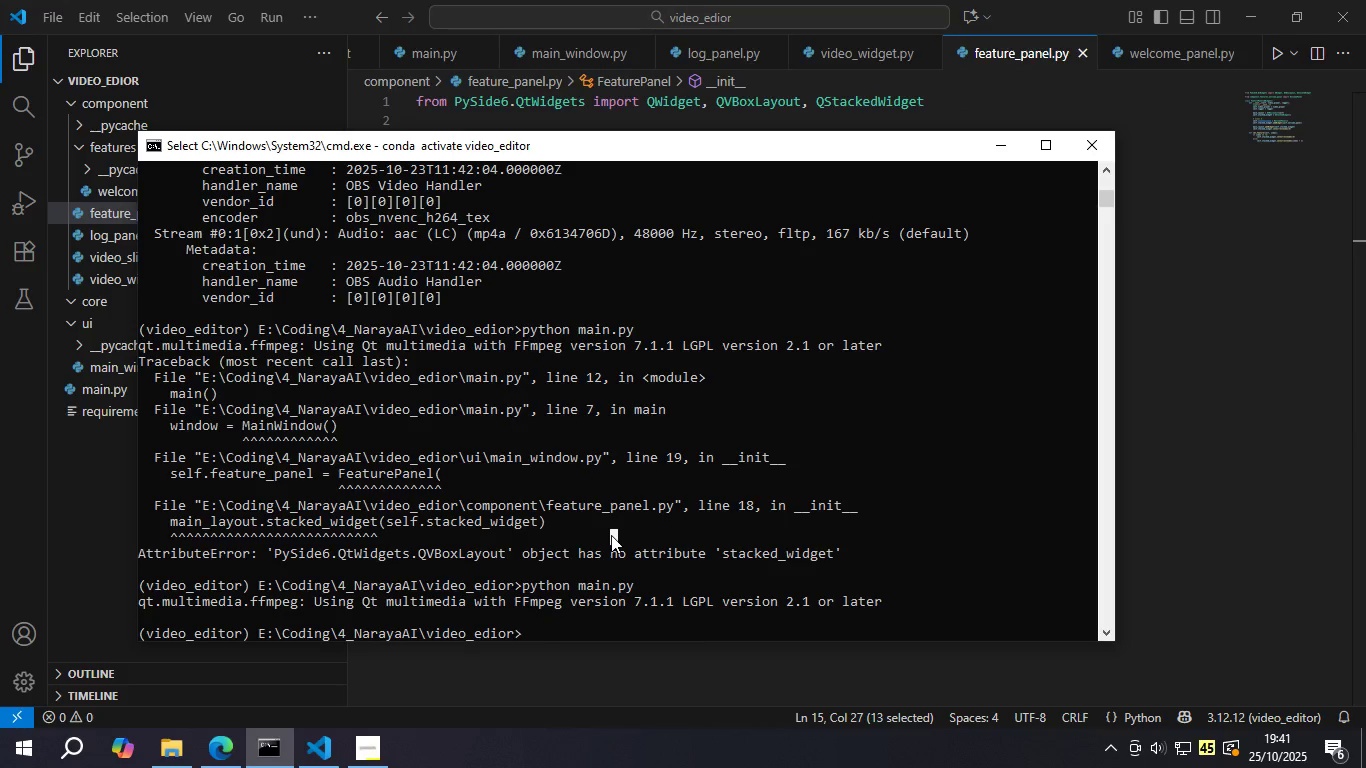 
key(ArrowUp)
 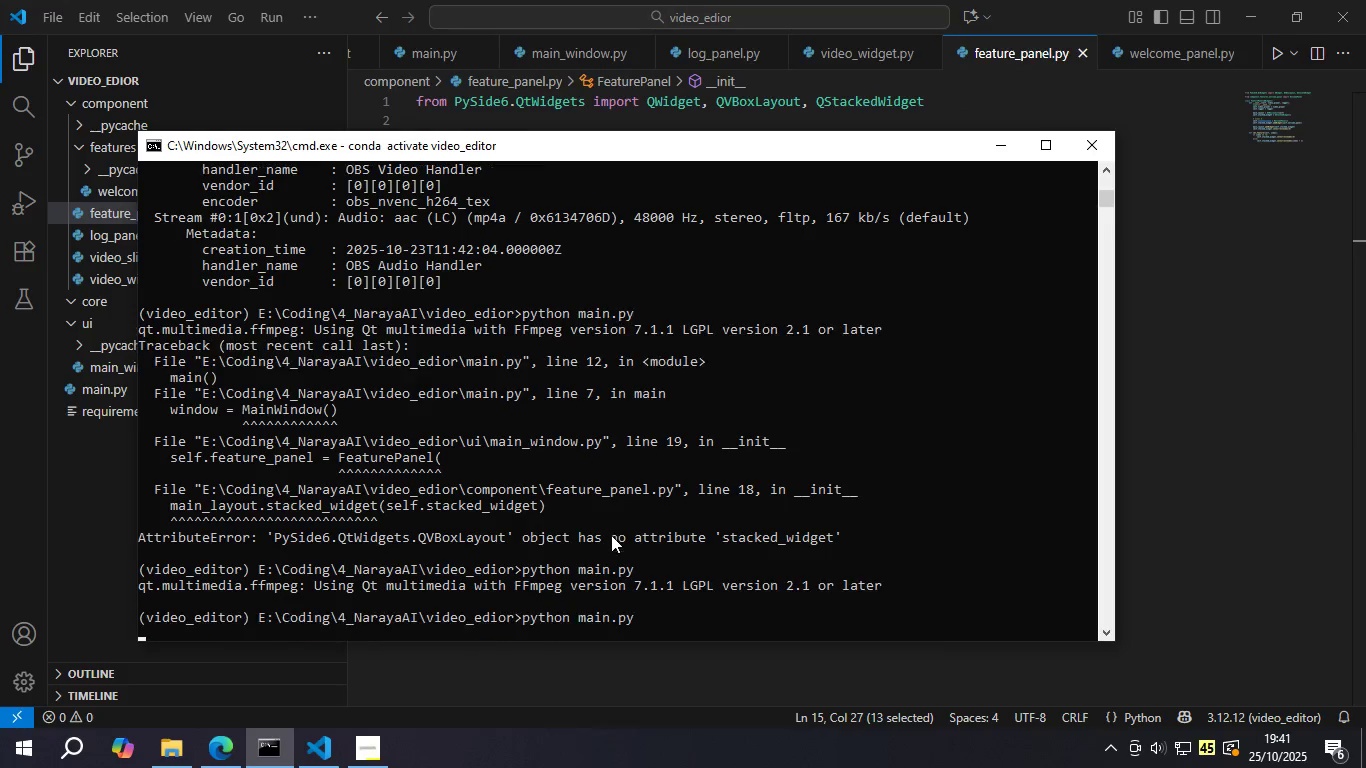 
key(Enter)
 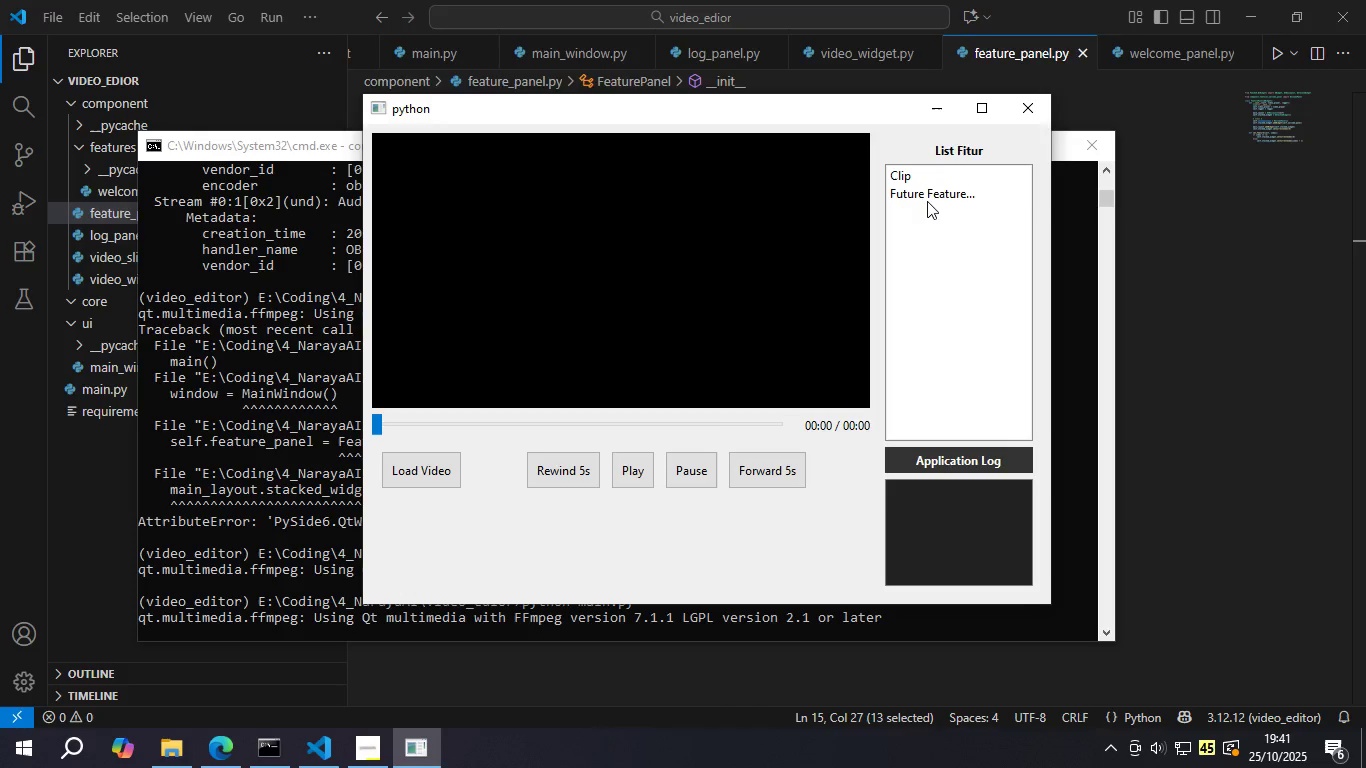 
left_click([1021, 98])
 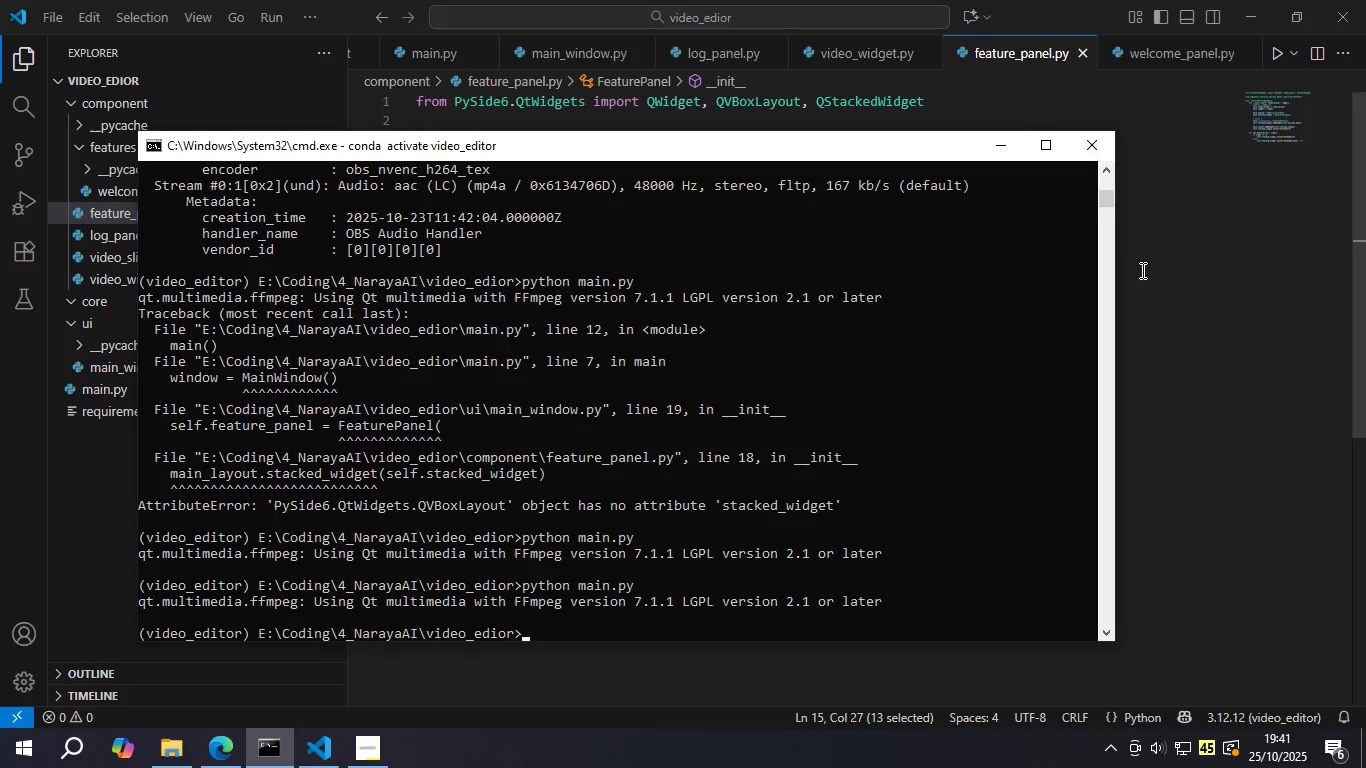 
left_click([1144, 272])
 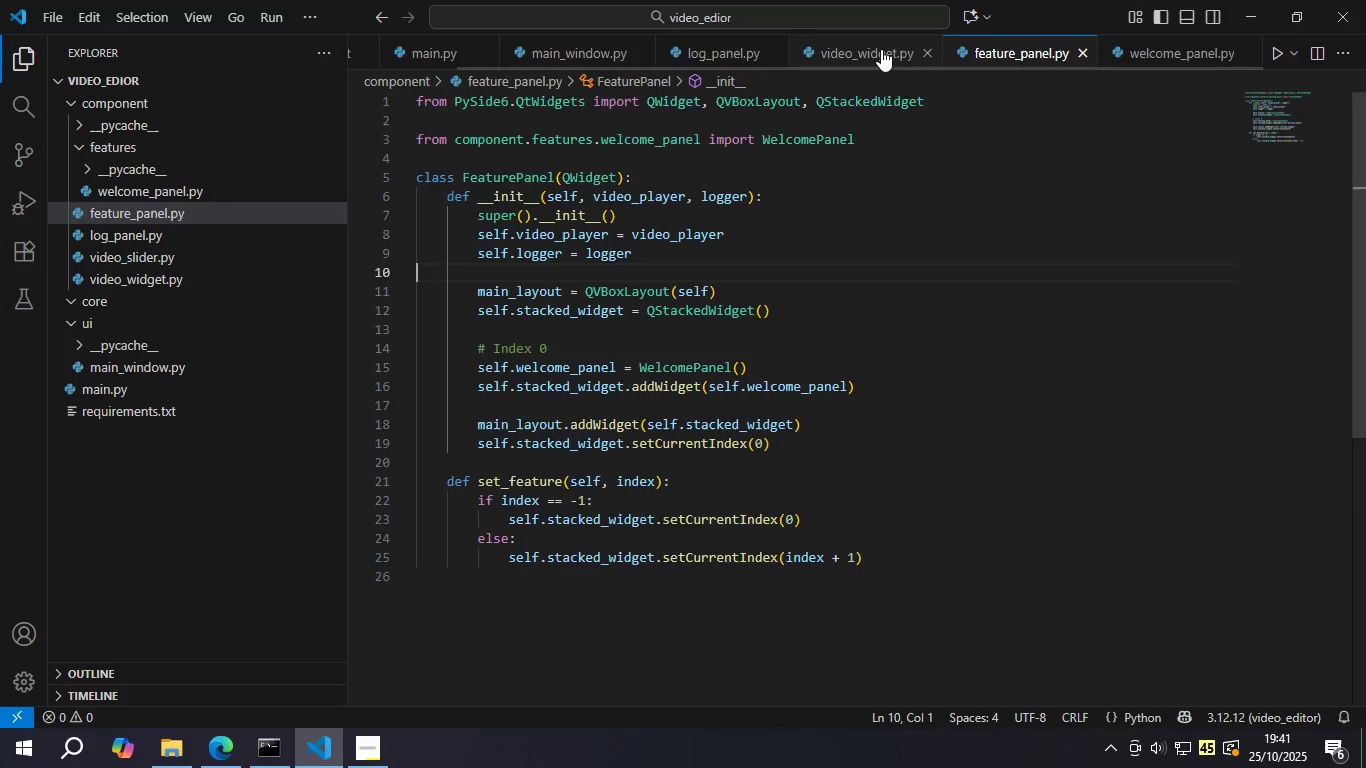 
left_click([881, 49])
 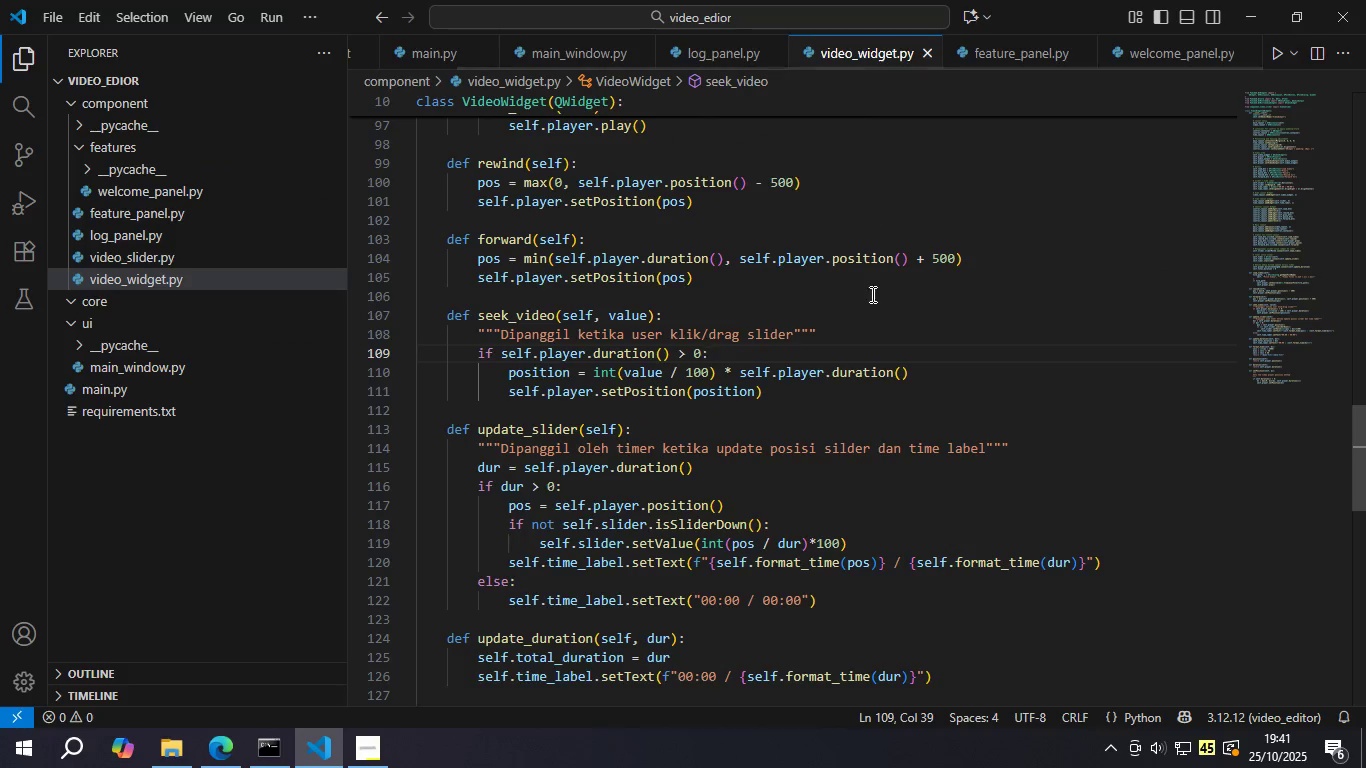 
scroll: coordinate [871, 302], scroll_direction: down, amount: 4.0
 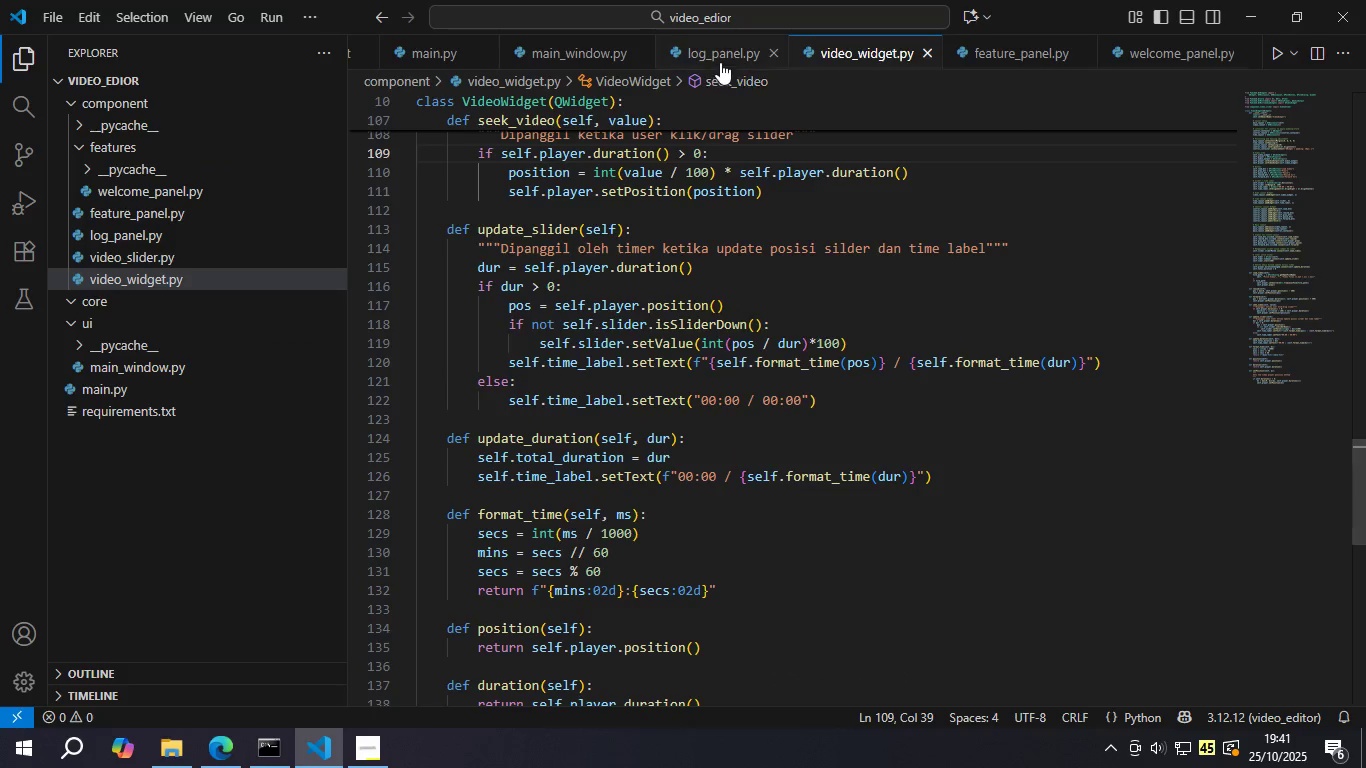 
left_click([720, 62])
 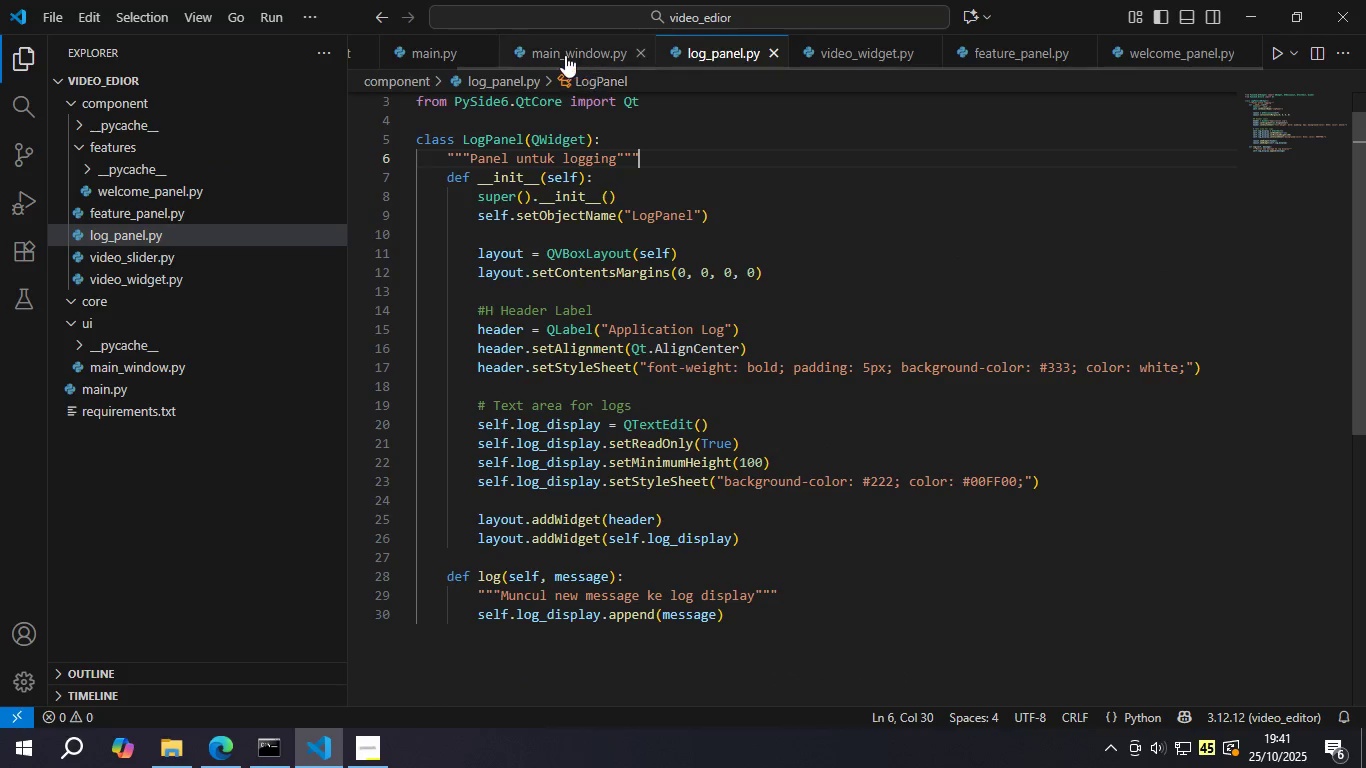 
left_click([564, 52])
 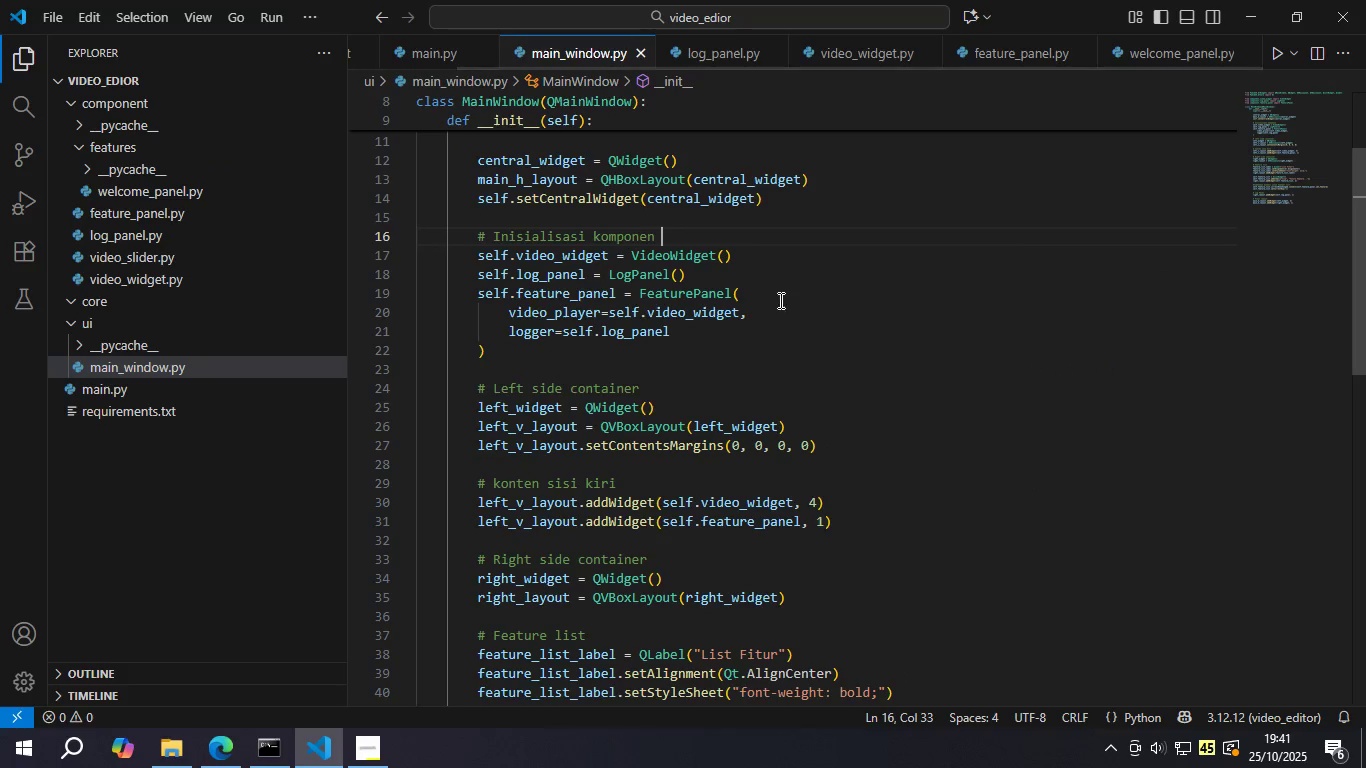 
scroll: coordinate [783, 308], scroll_direction: down, amount: 8.0
 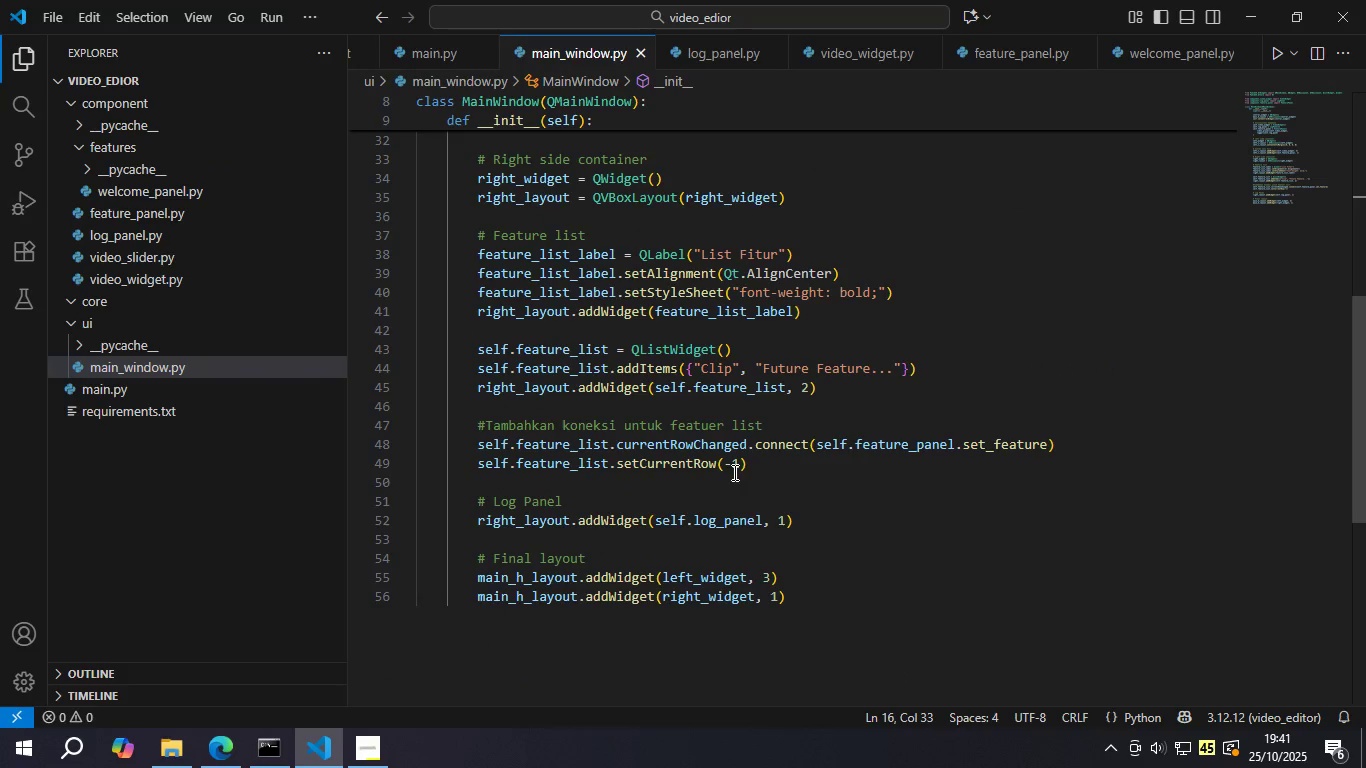 
left_click([740, 461])
 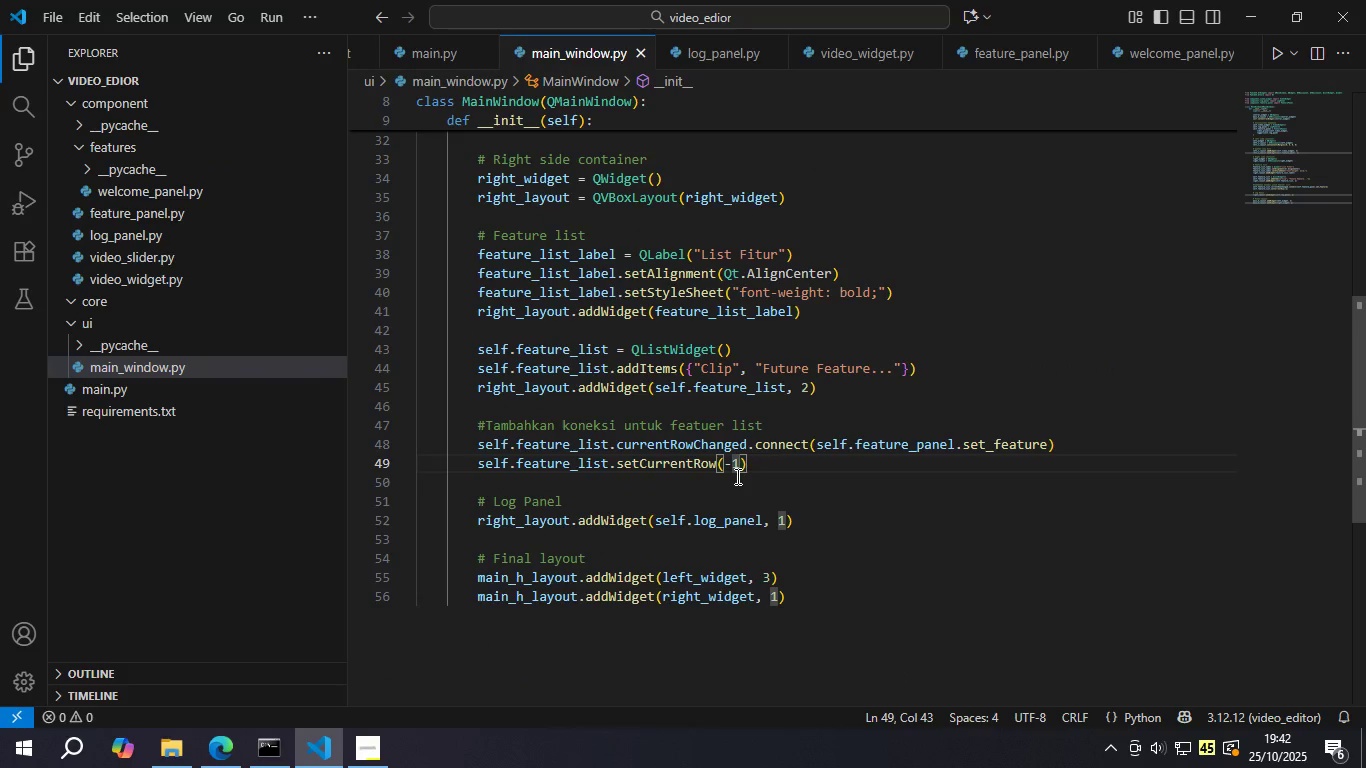 
key(Backspace)
 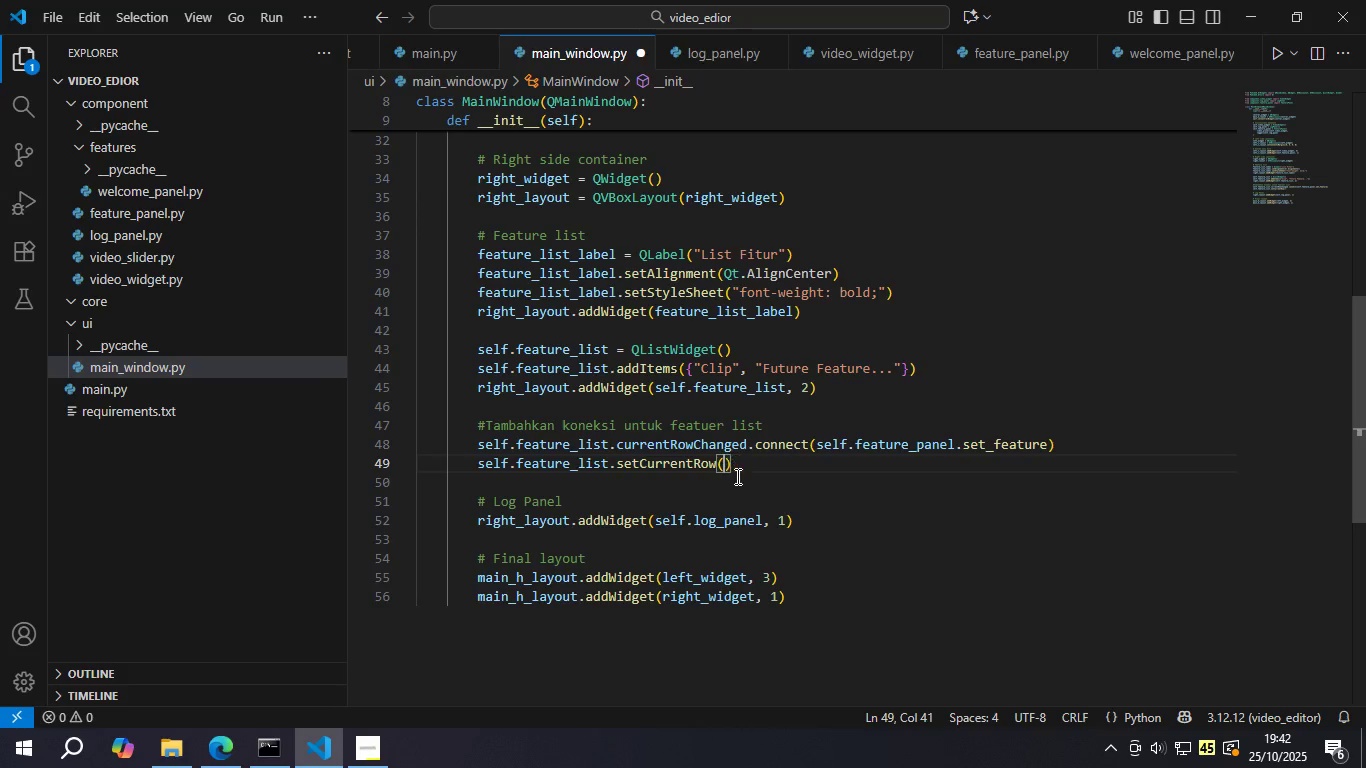 
key(Backspace)
 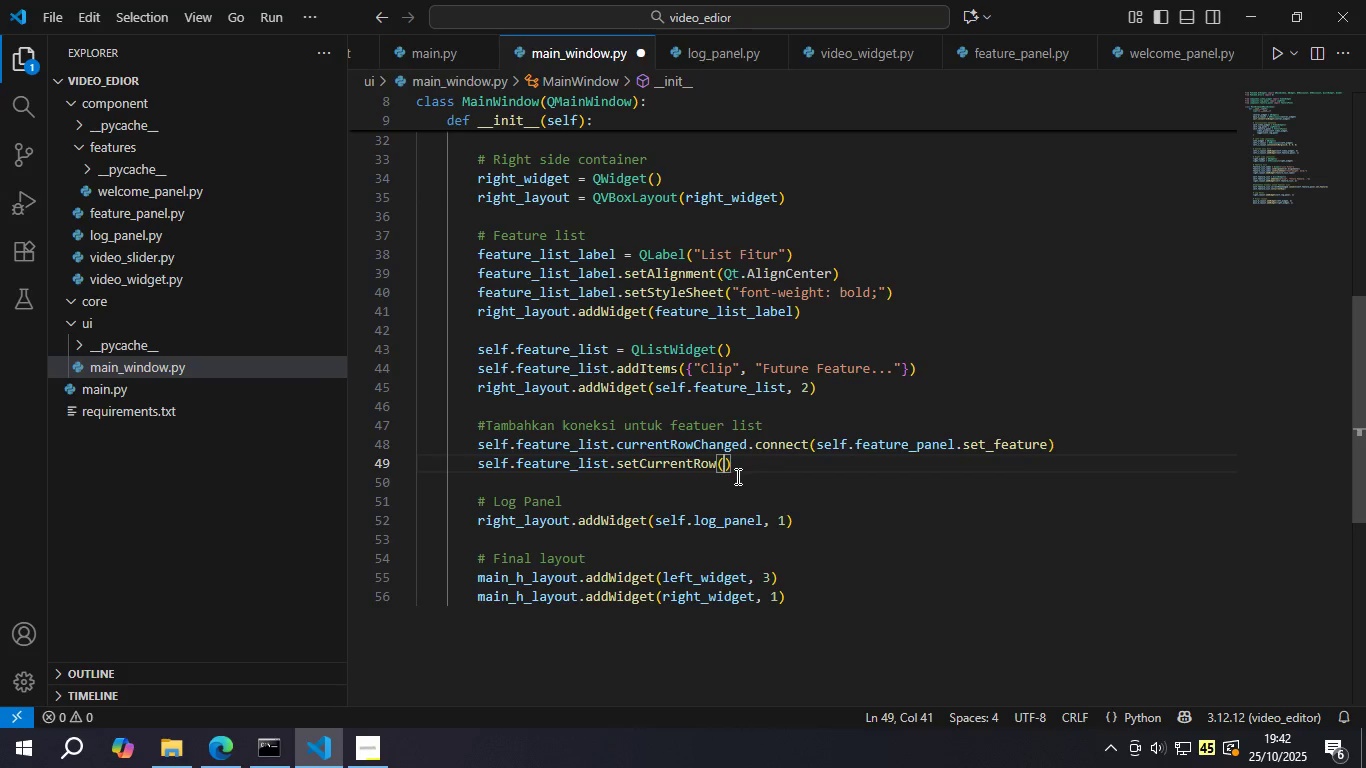 
key(0)
 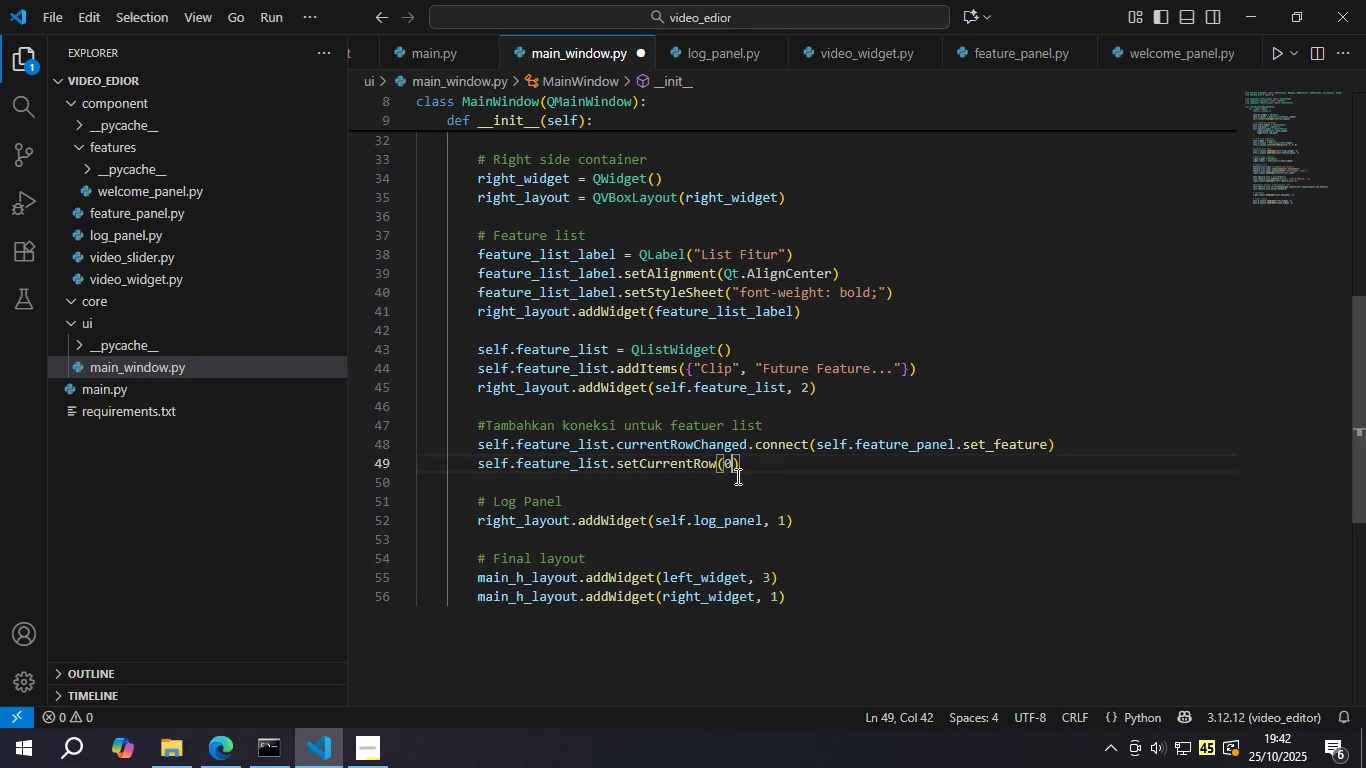 
key(Control+S)
 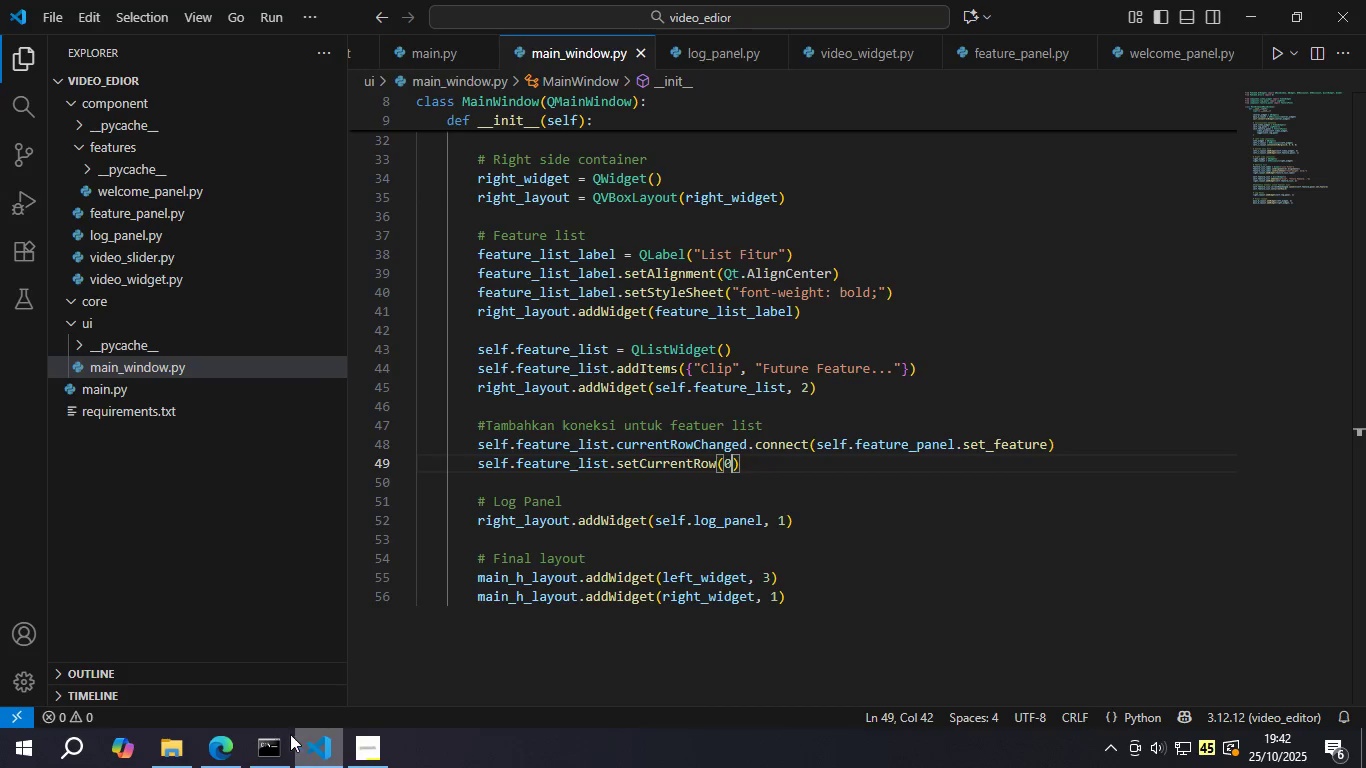 
double_click([595, 526])
 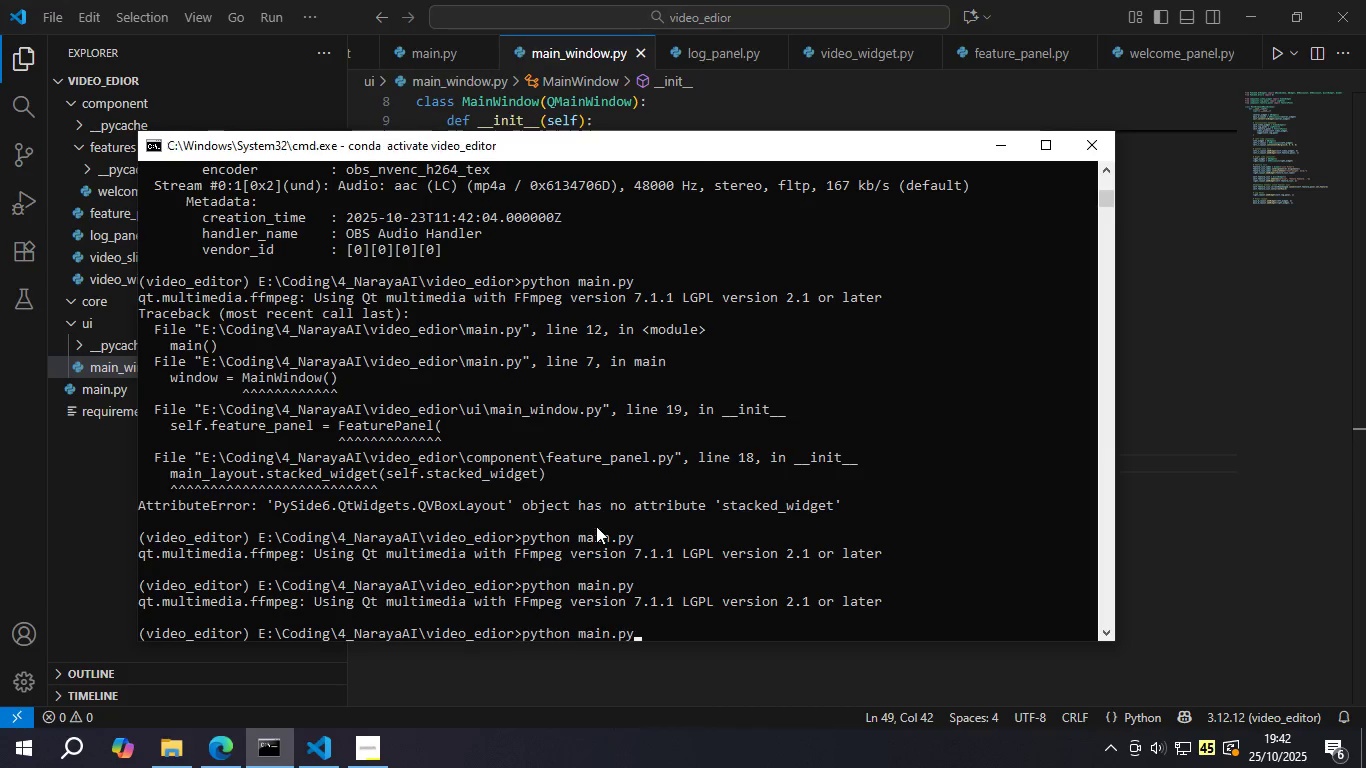 
key(ArrowUp)
 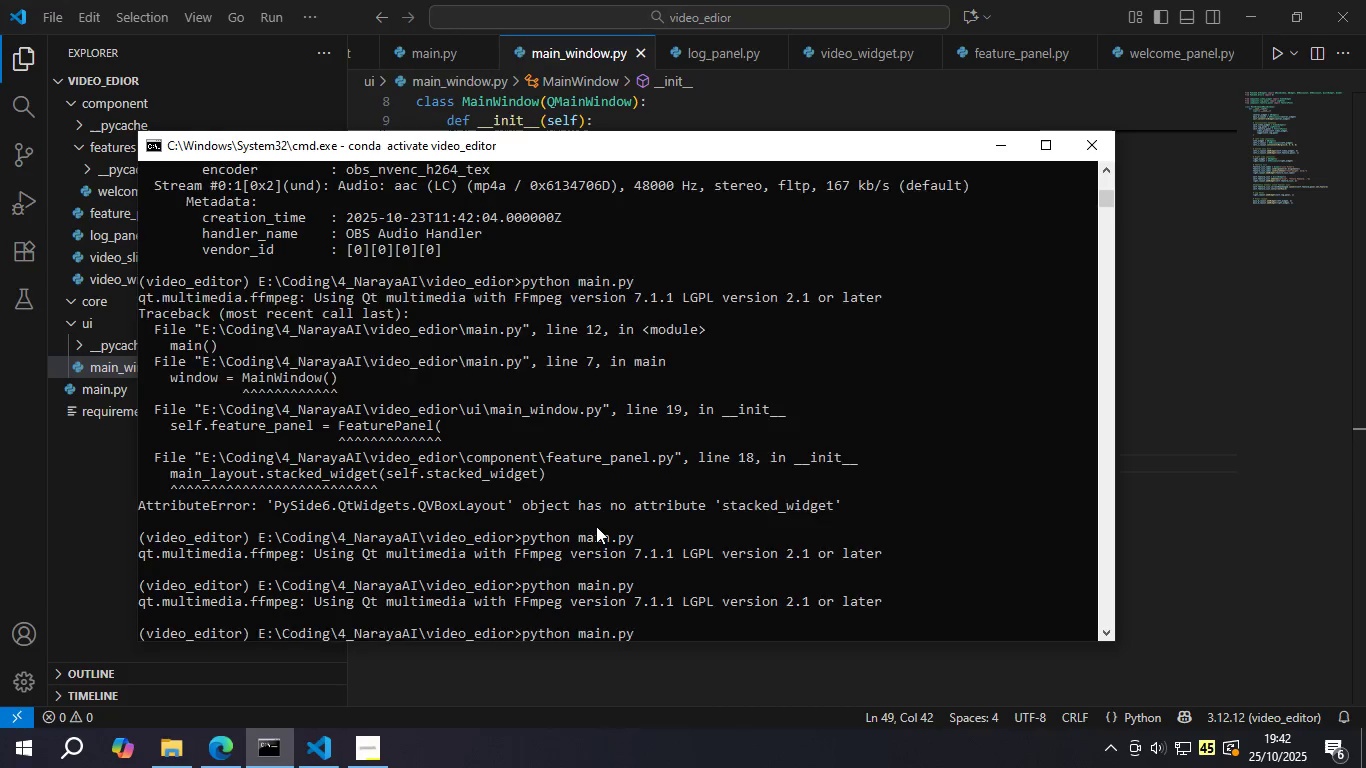 
key(Enter)
 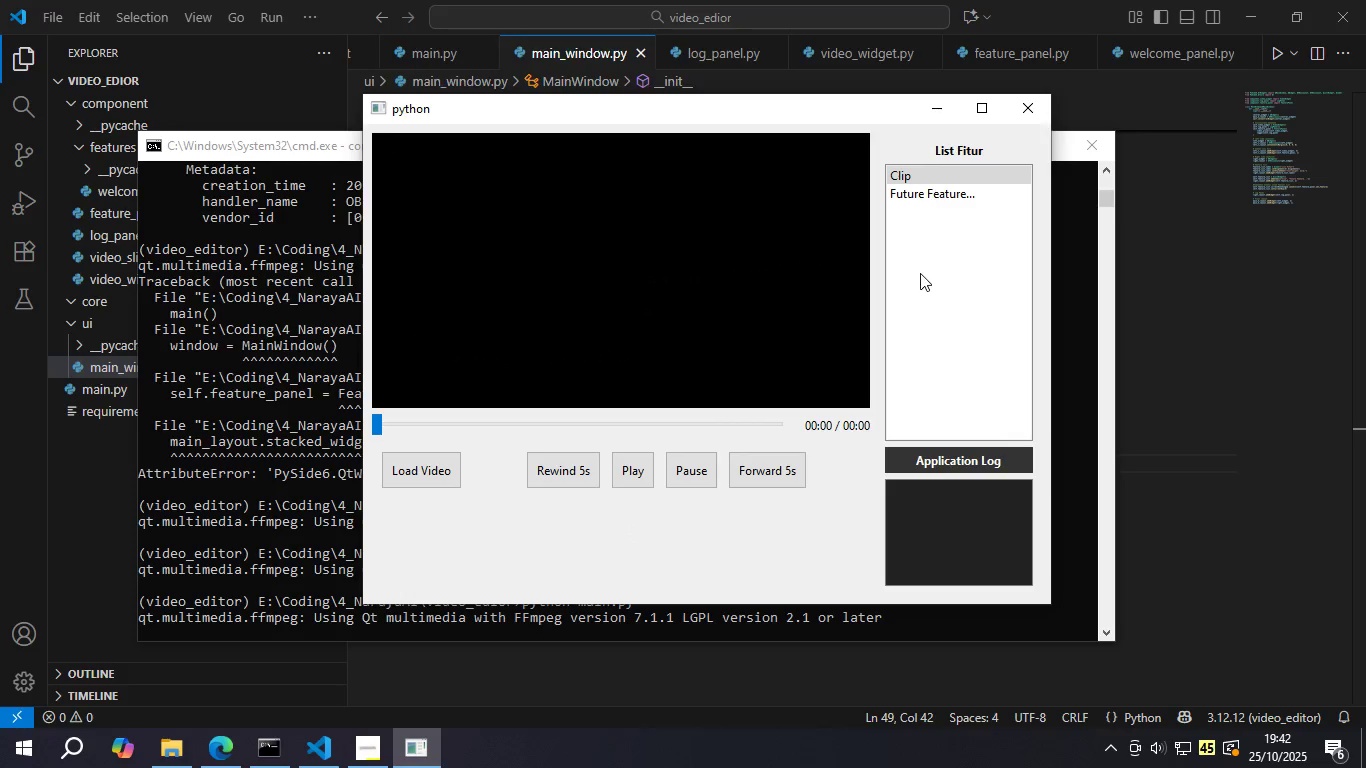 
double_click([958, 193])
 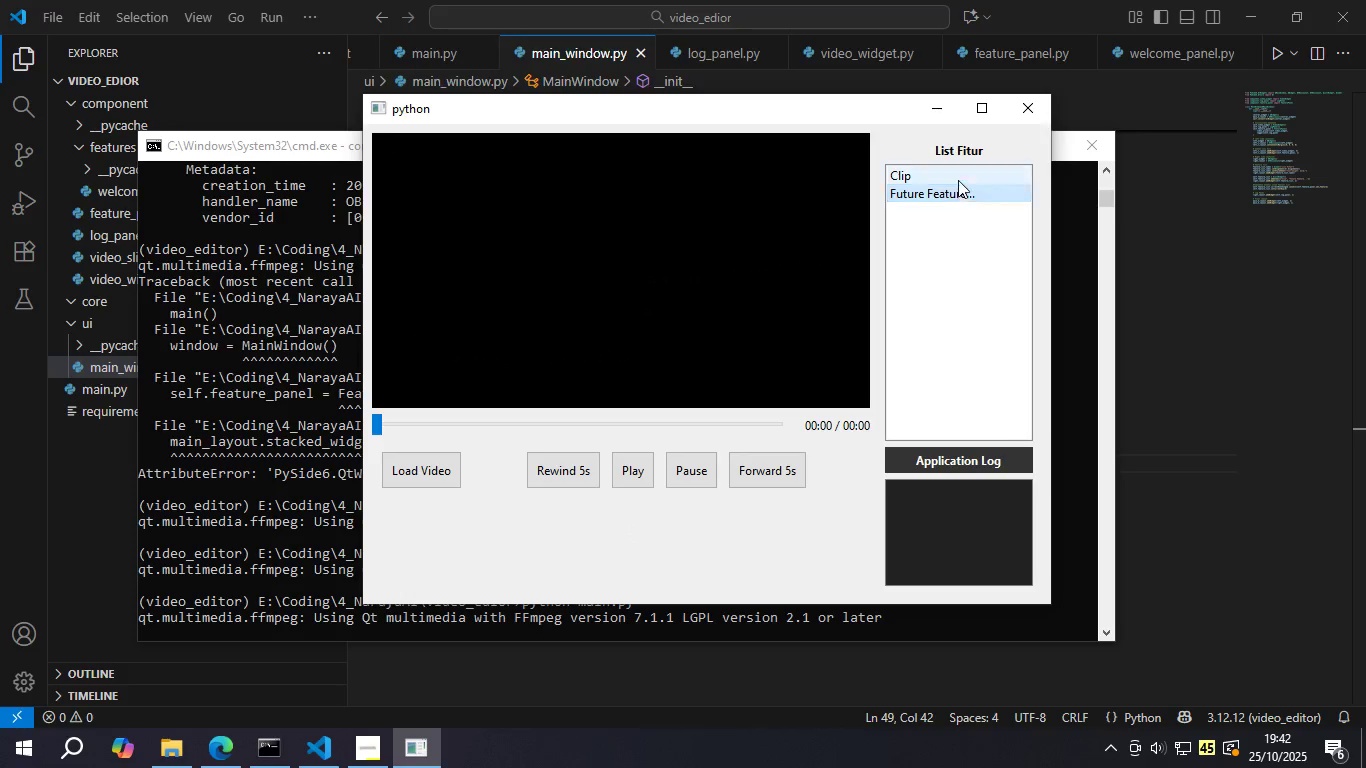 
triple_click([958, 180])
 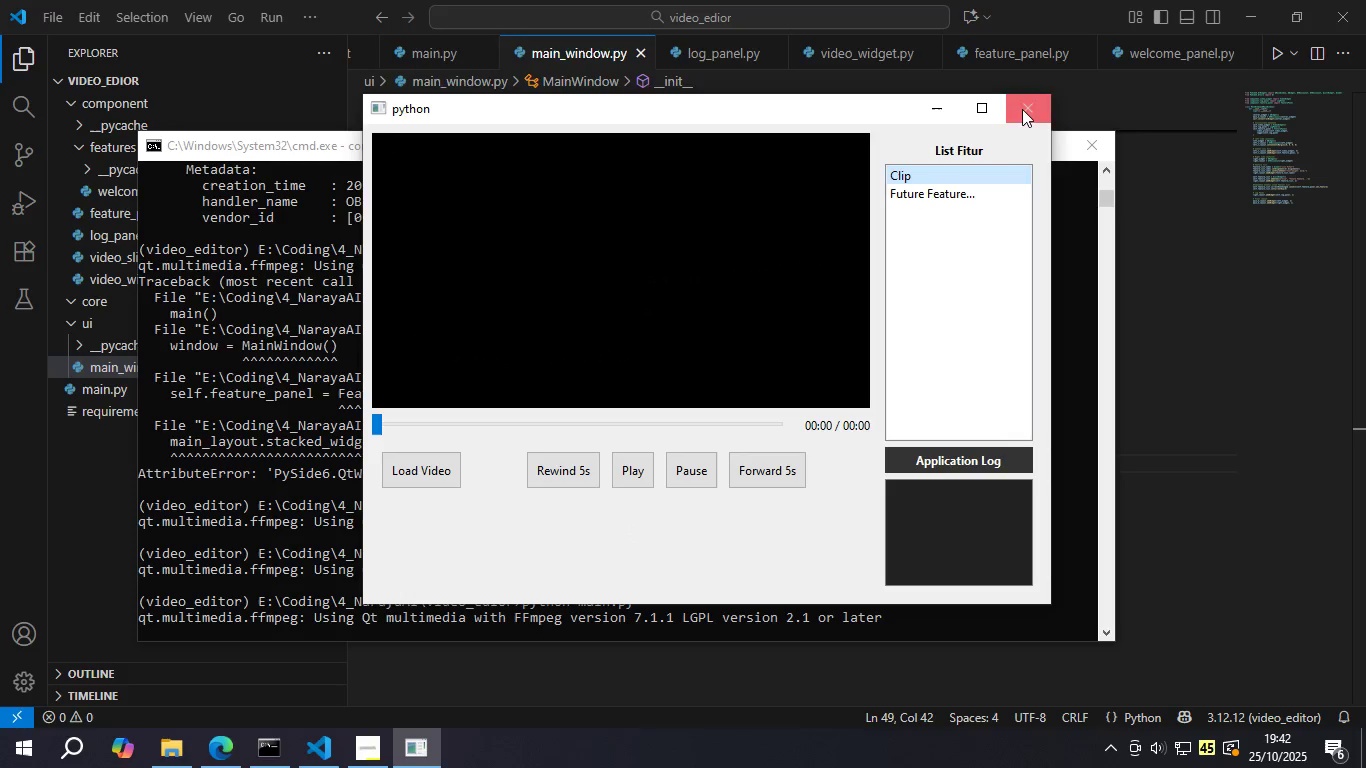 
left_click([1022, 109])
 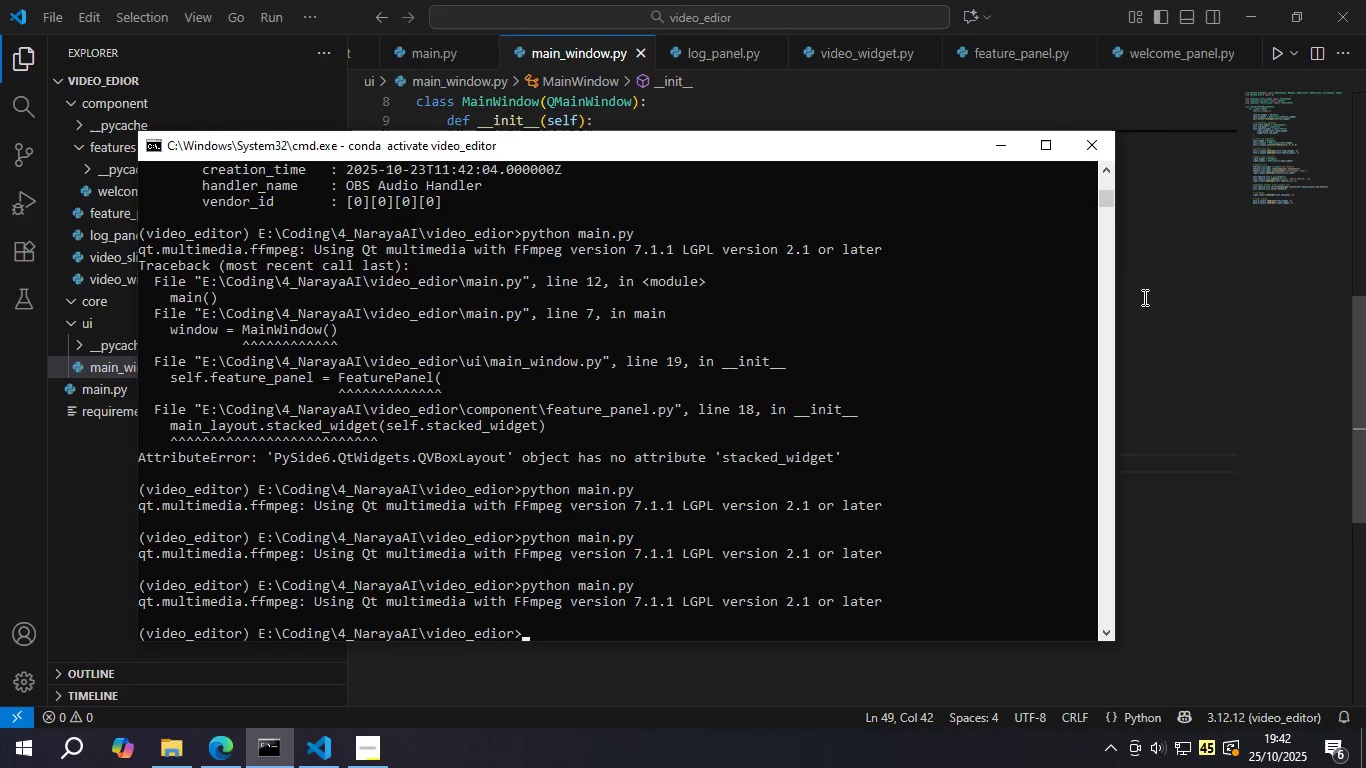 
left_click([1149, 295])
 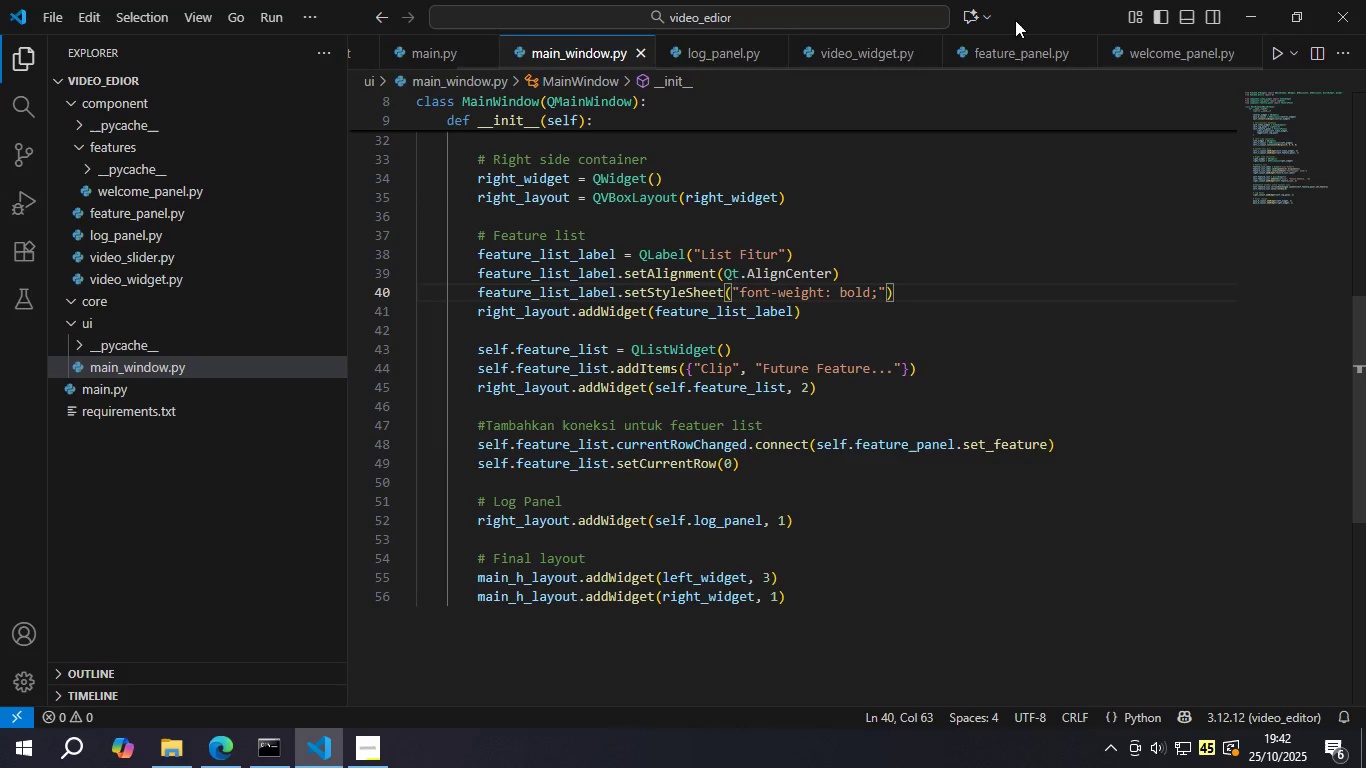 
double_click([1014, 40])
 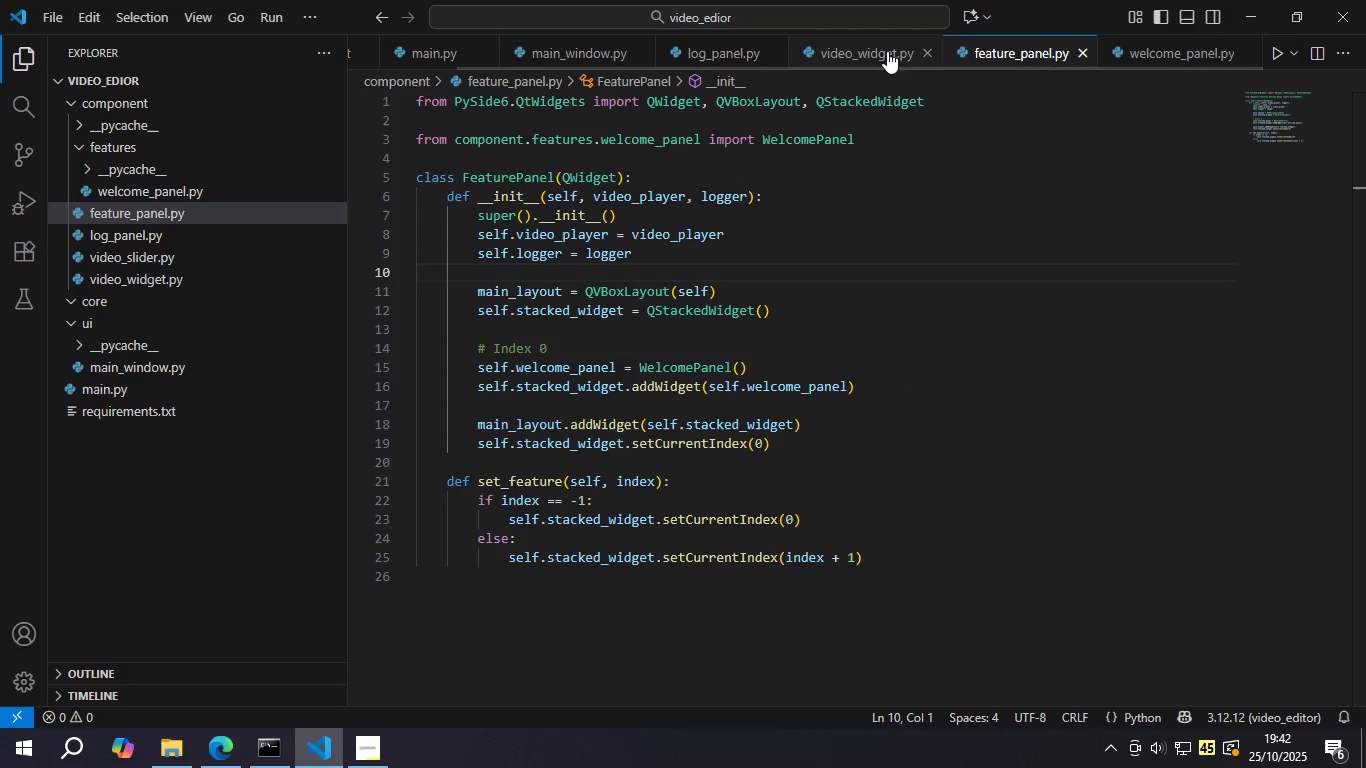 
left_click([885, 48])
 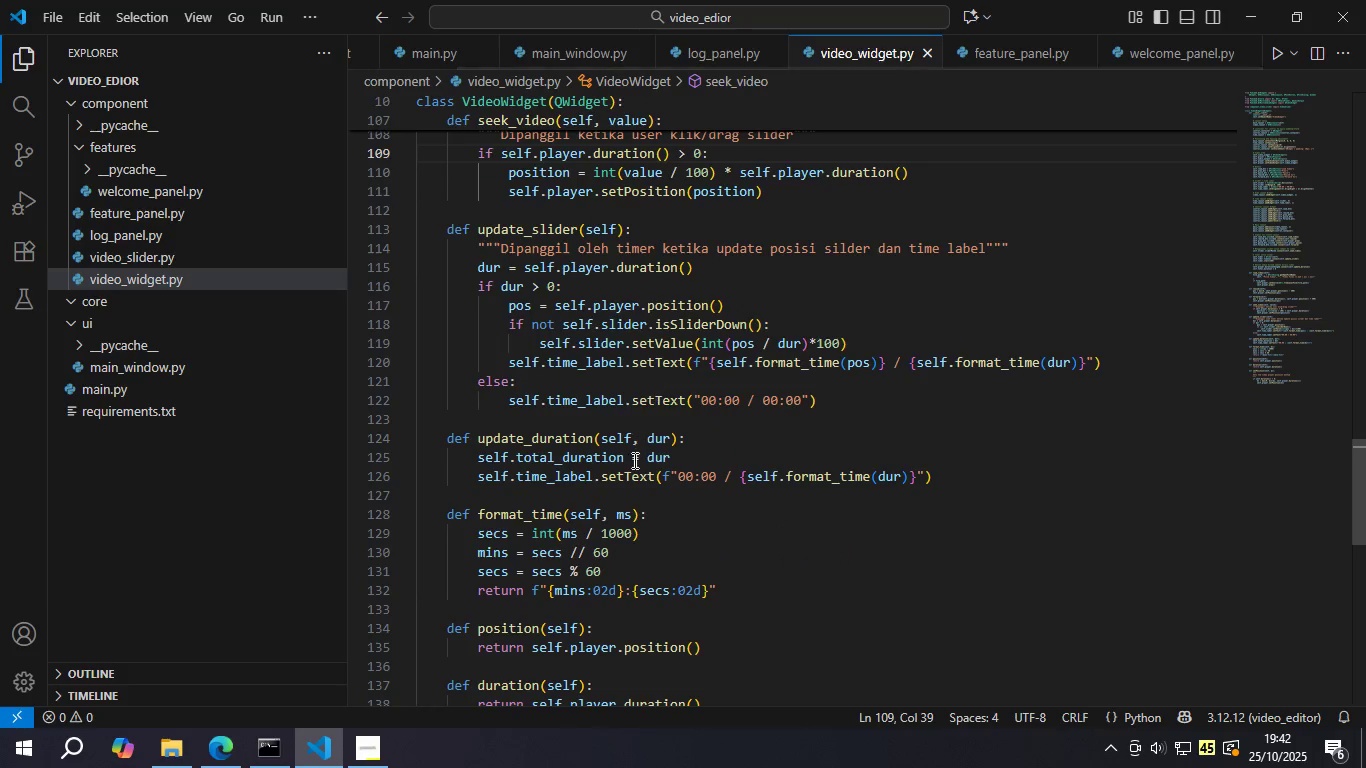 
scroll: coordinate [631, 479], scroll_direction: down, amount: 2.0
 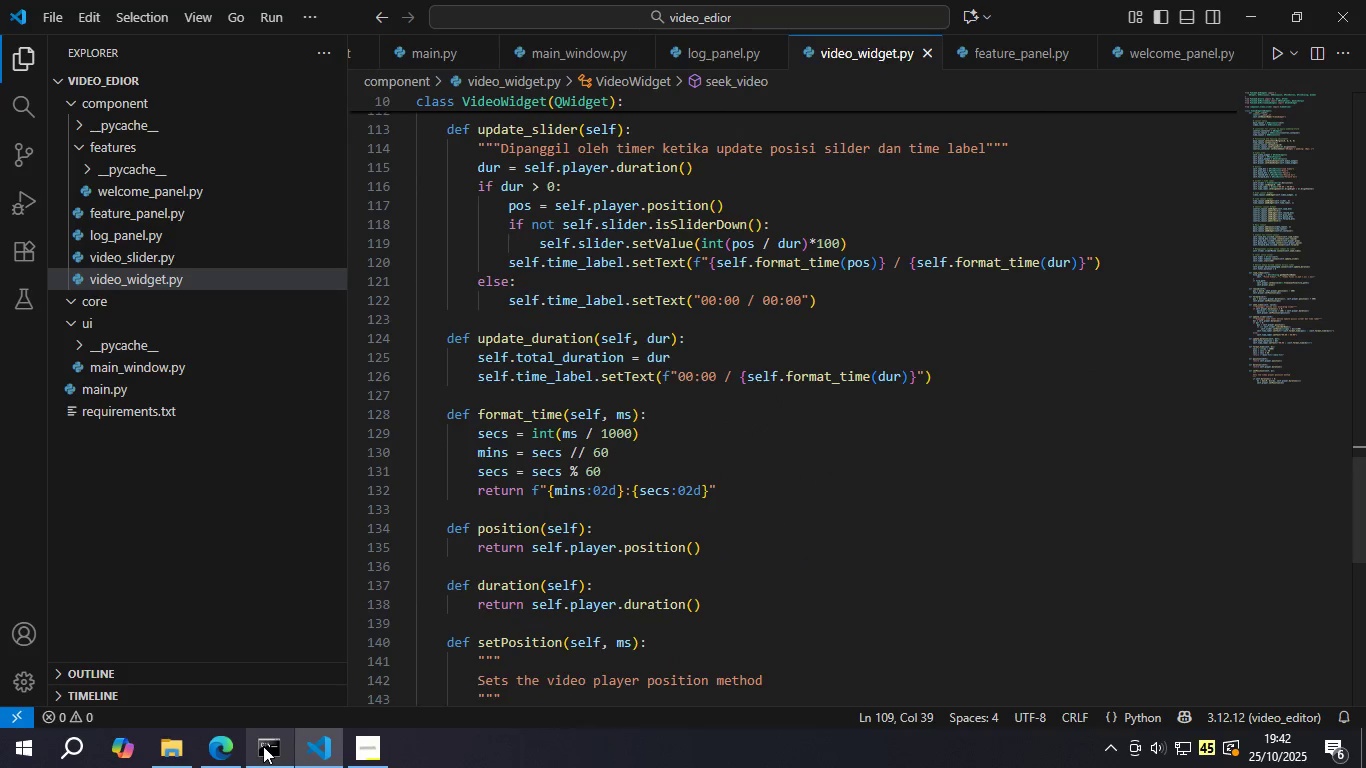 
left_click([263, 746])
 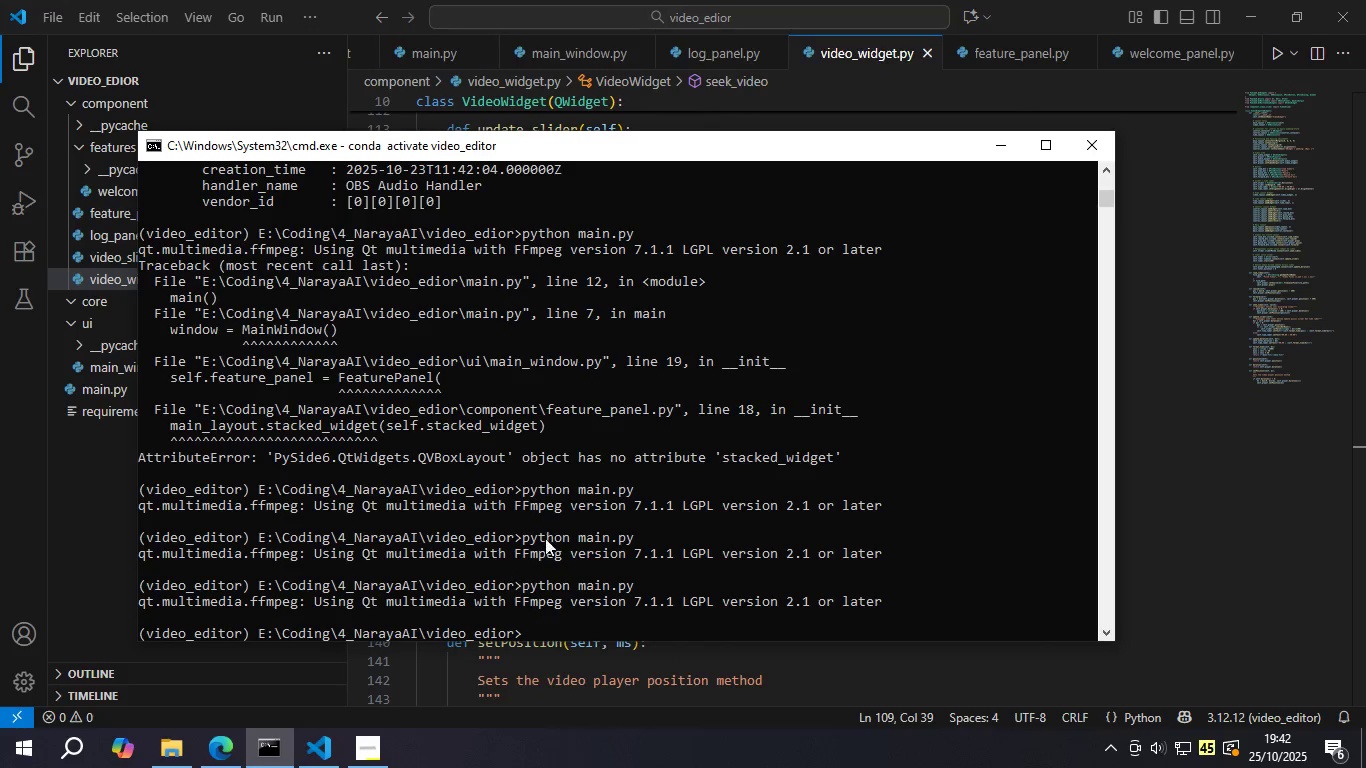 
left_click([551, 533])
 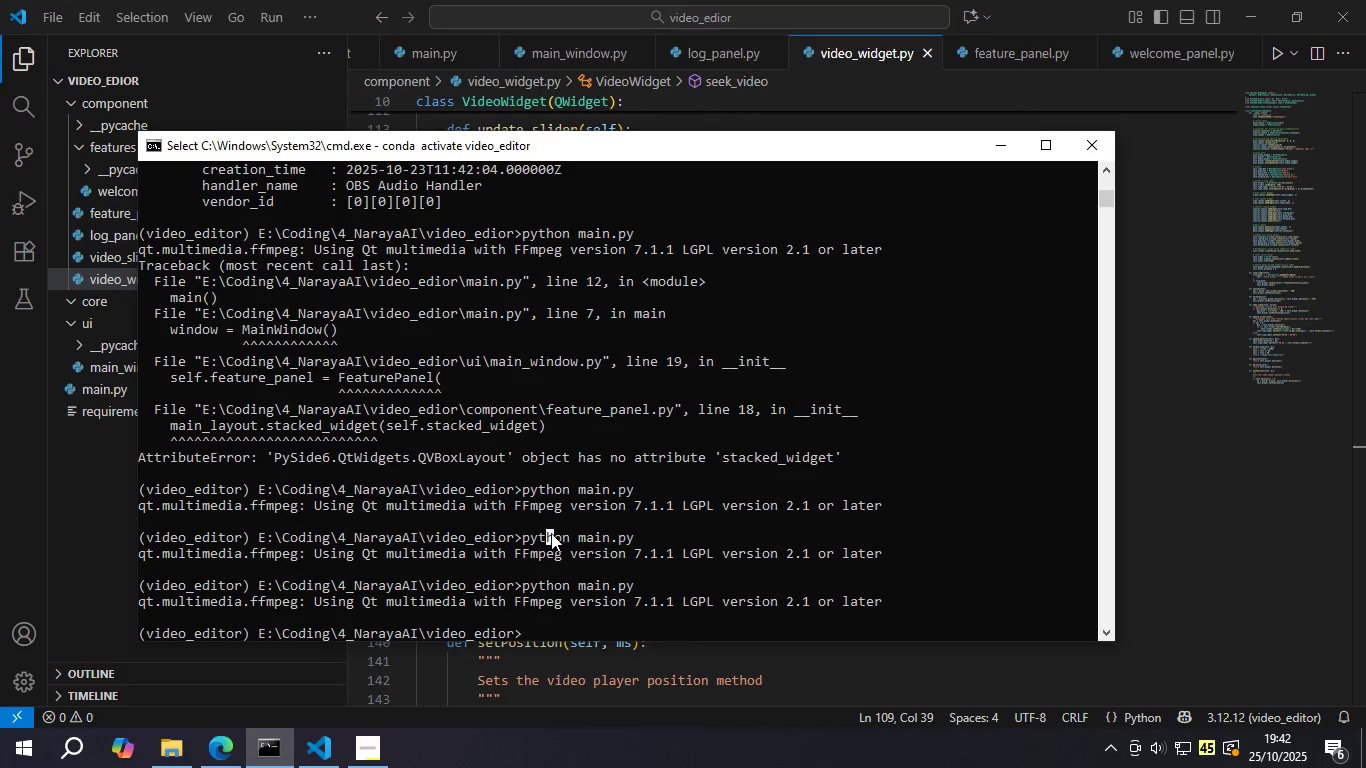 
key(ArrowUp)
 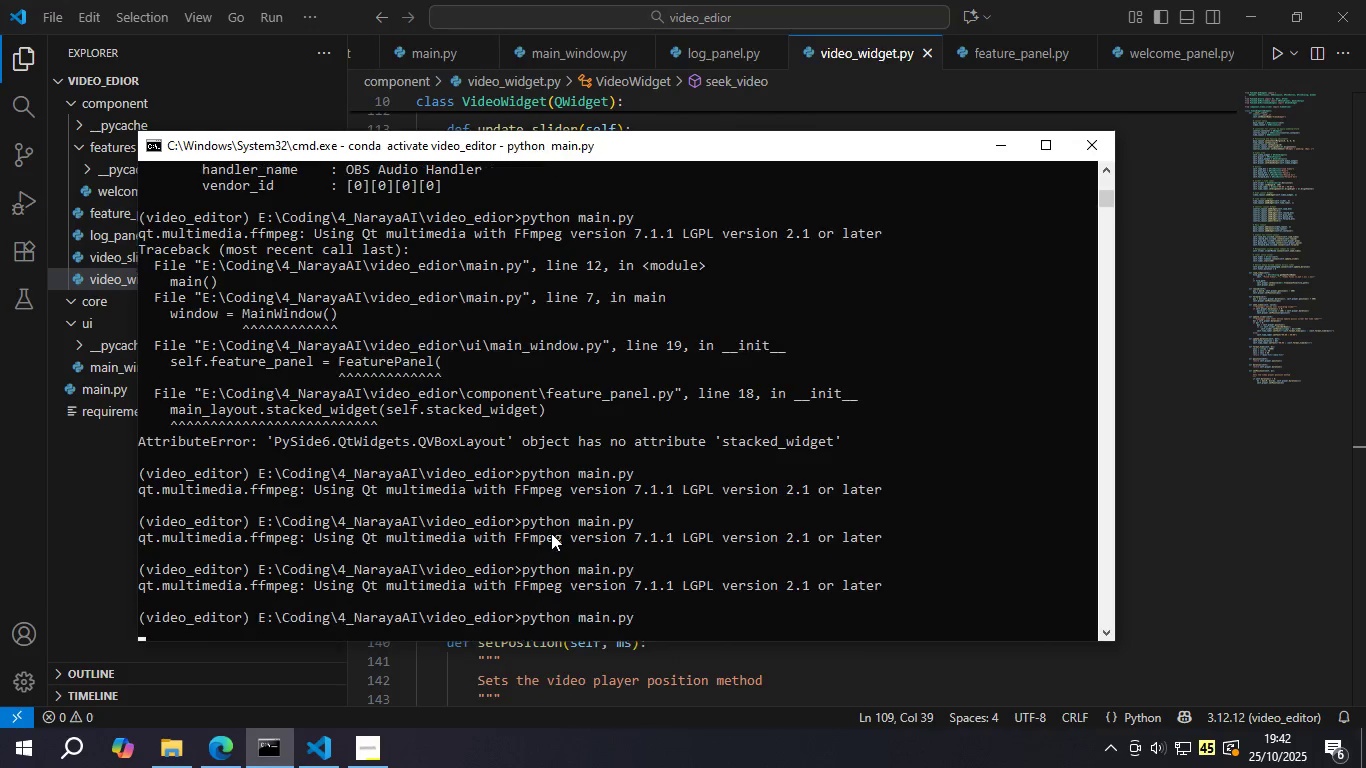 
key(Enter)
 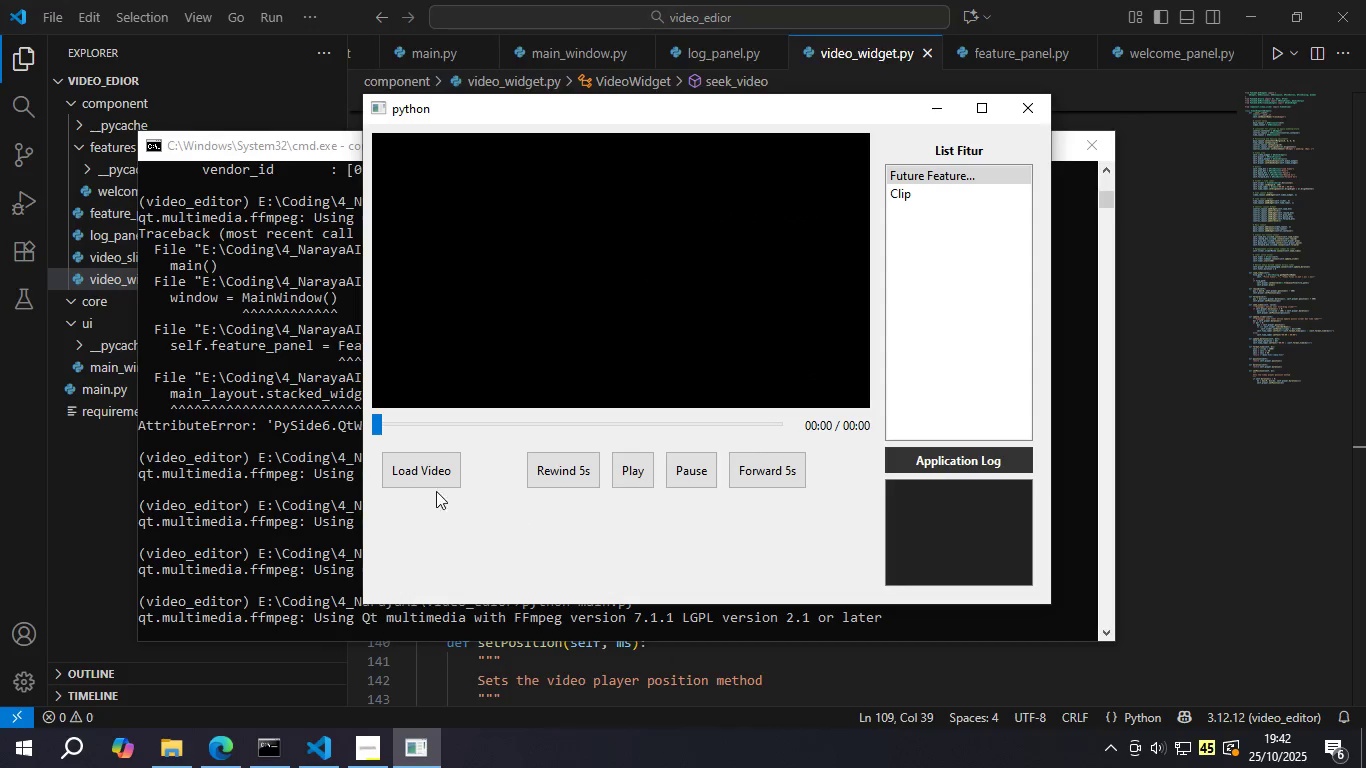 
left_click([403, 469])
 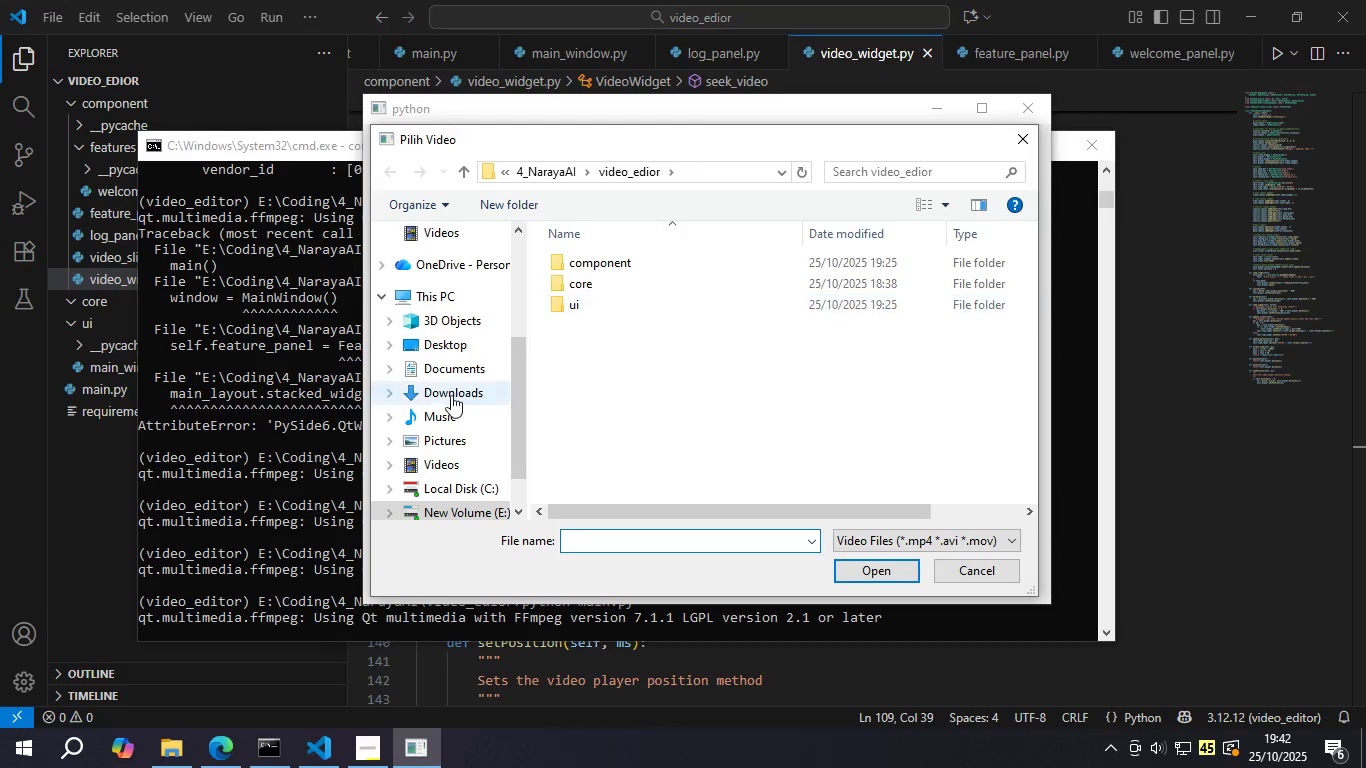 
left_click([444, 397])
 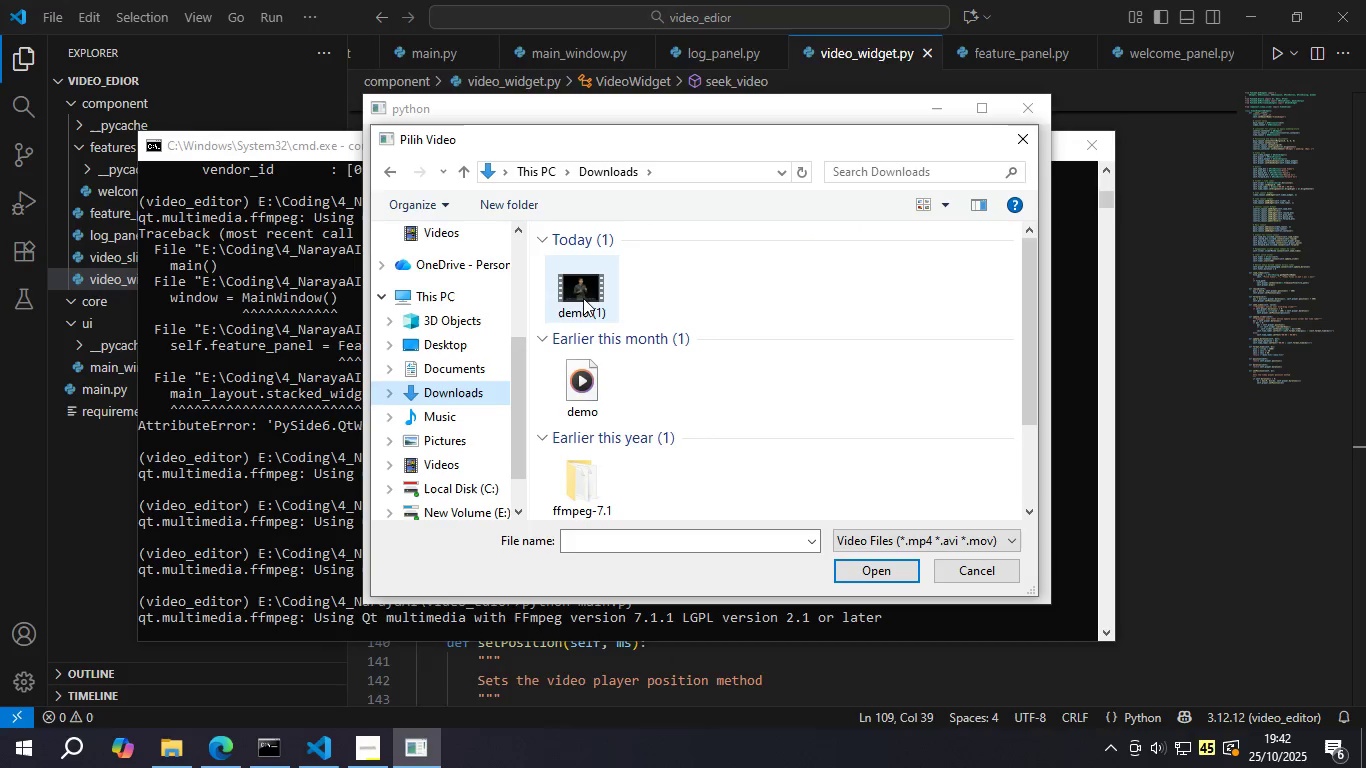 
double_click([583, 298])
 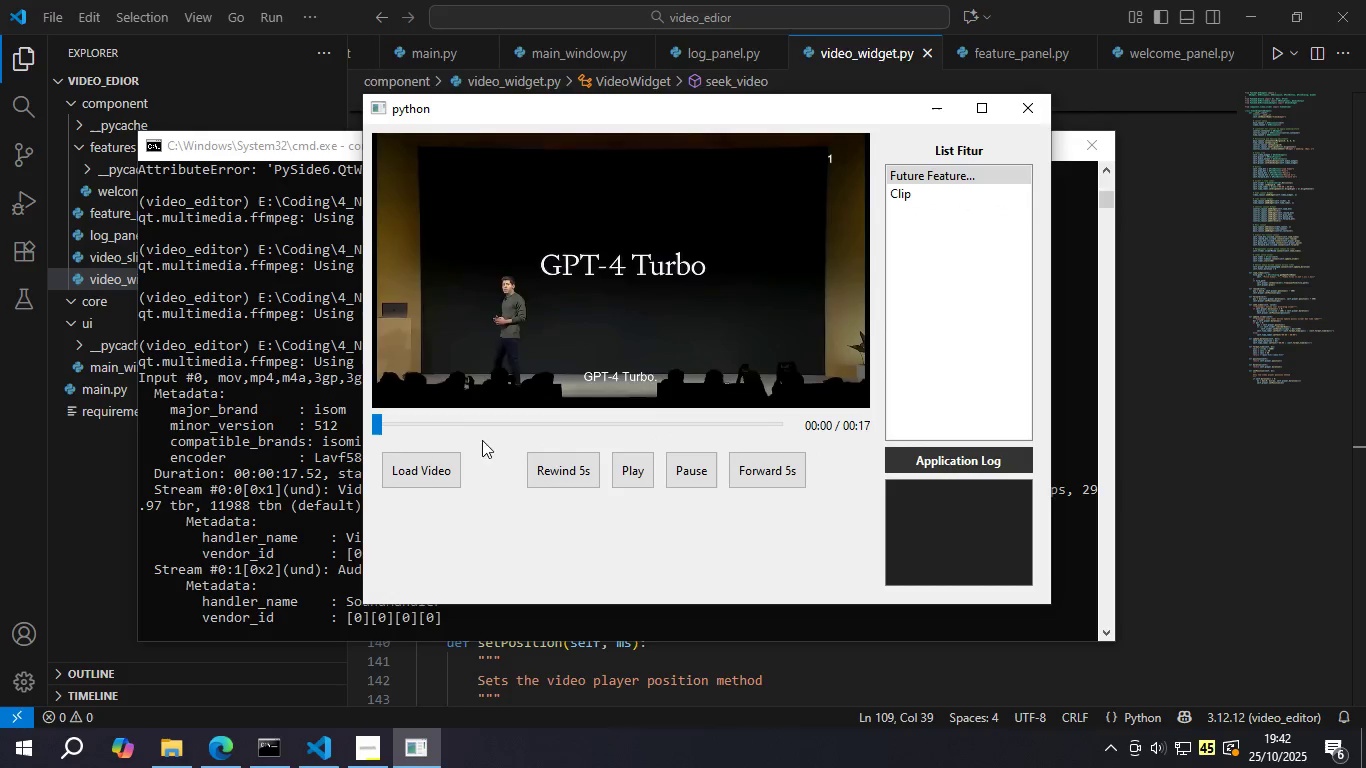 
left_click([445, 421])
 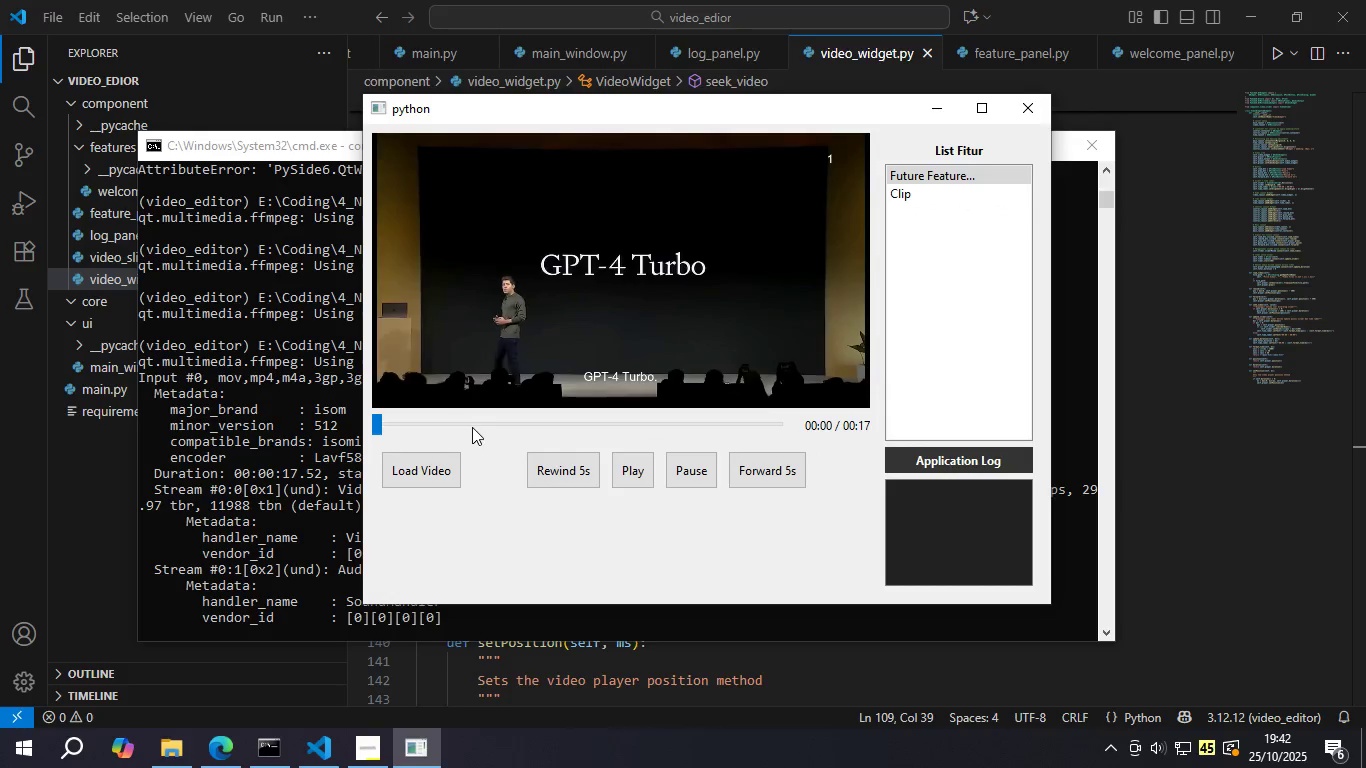 
left_click([476, 422])
 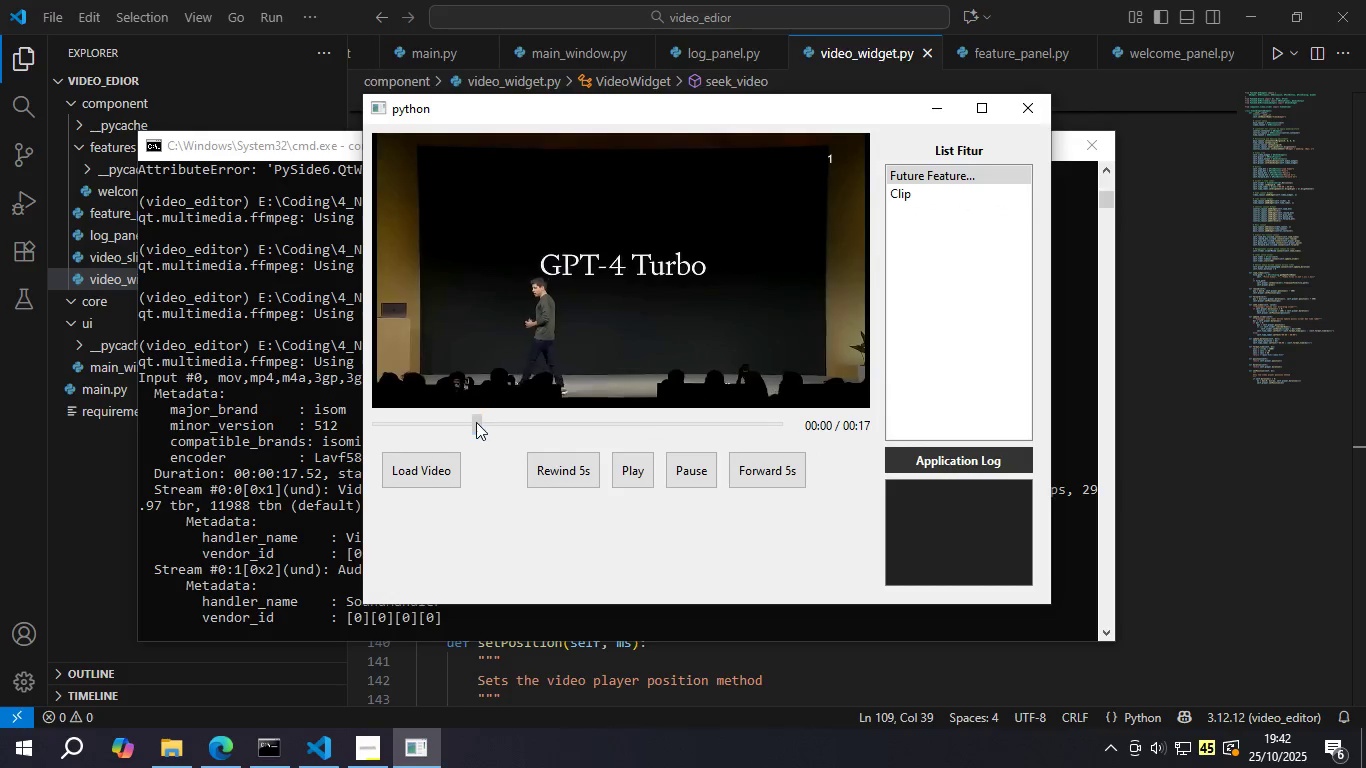 
left_click_drag(start_coordinate=[476, 422], to_coordinate=[568, 409])
 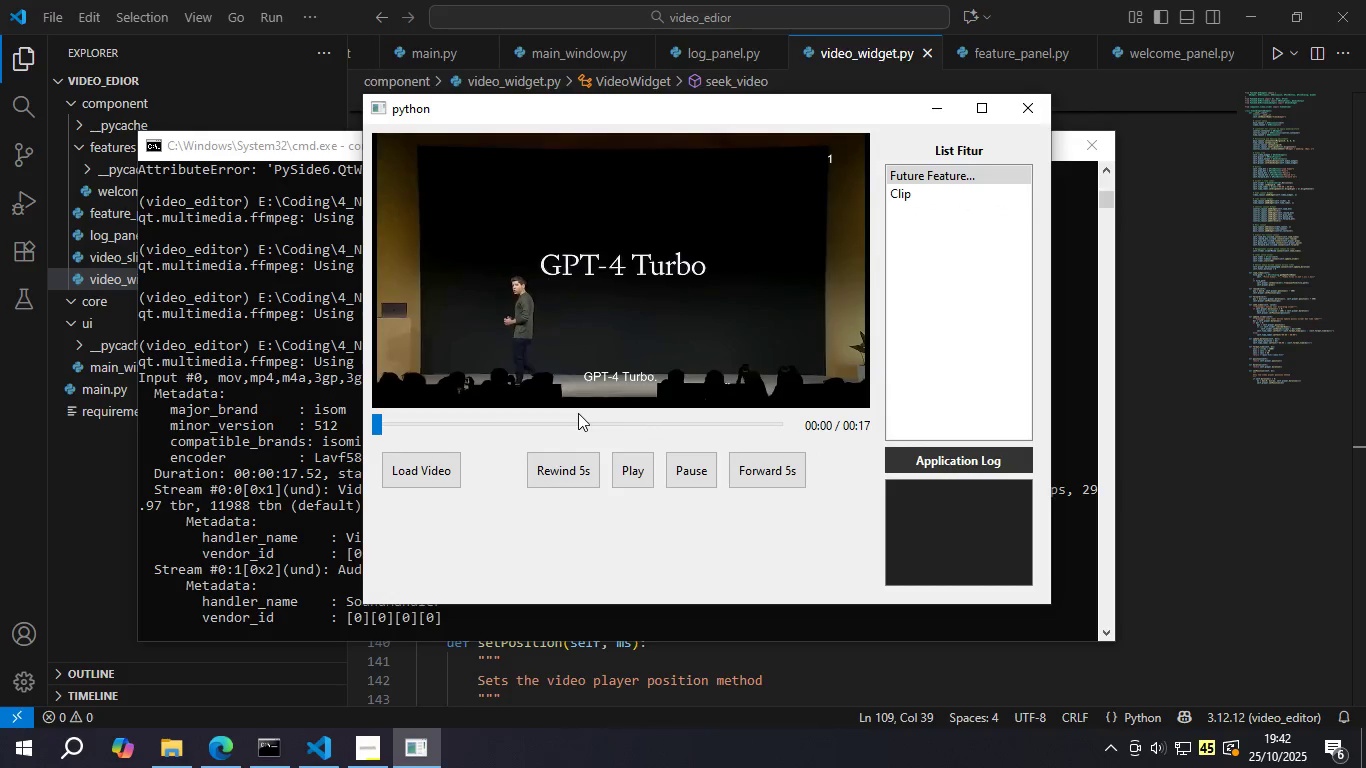 
left_click([578, 413])
 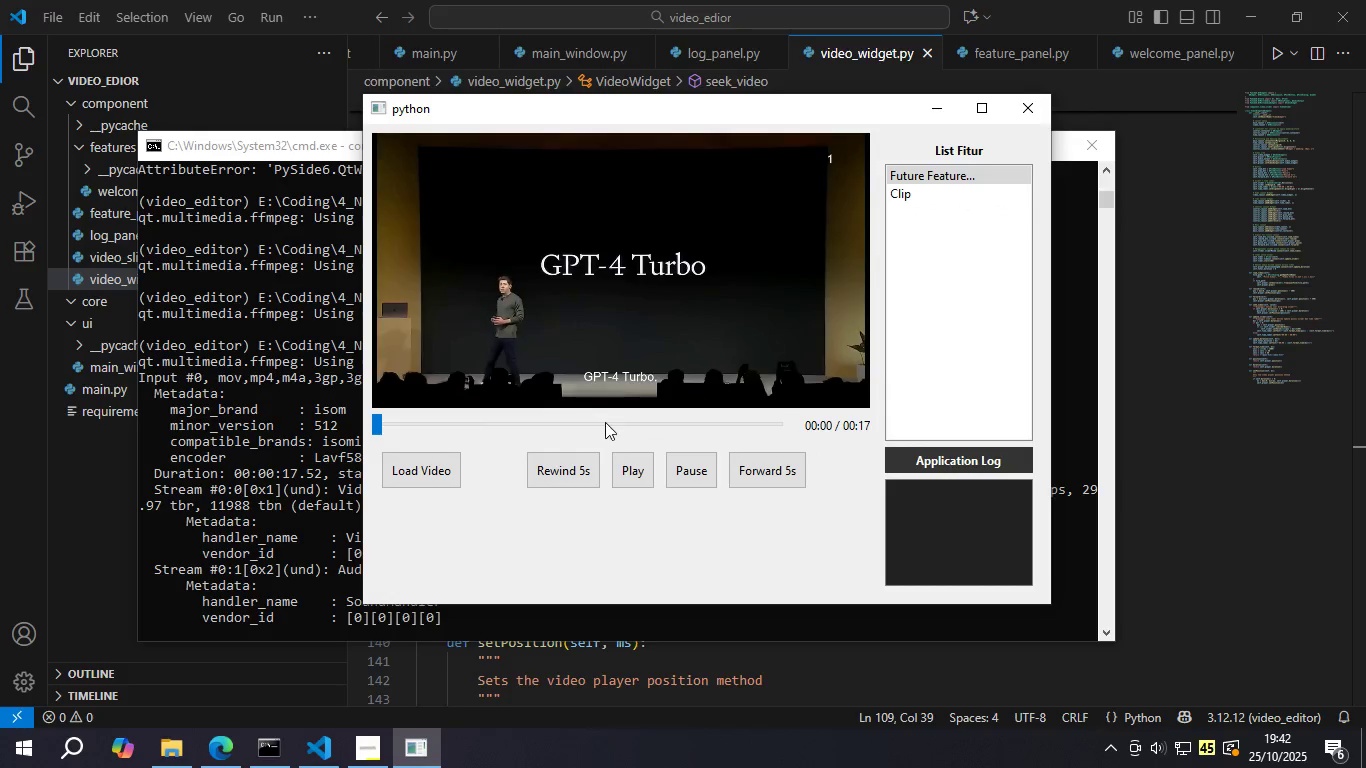 
left_click([608, 423])
 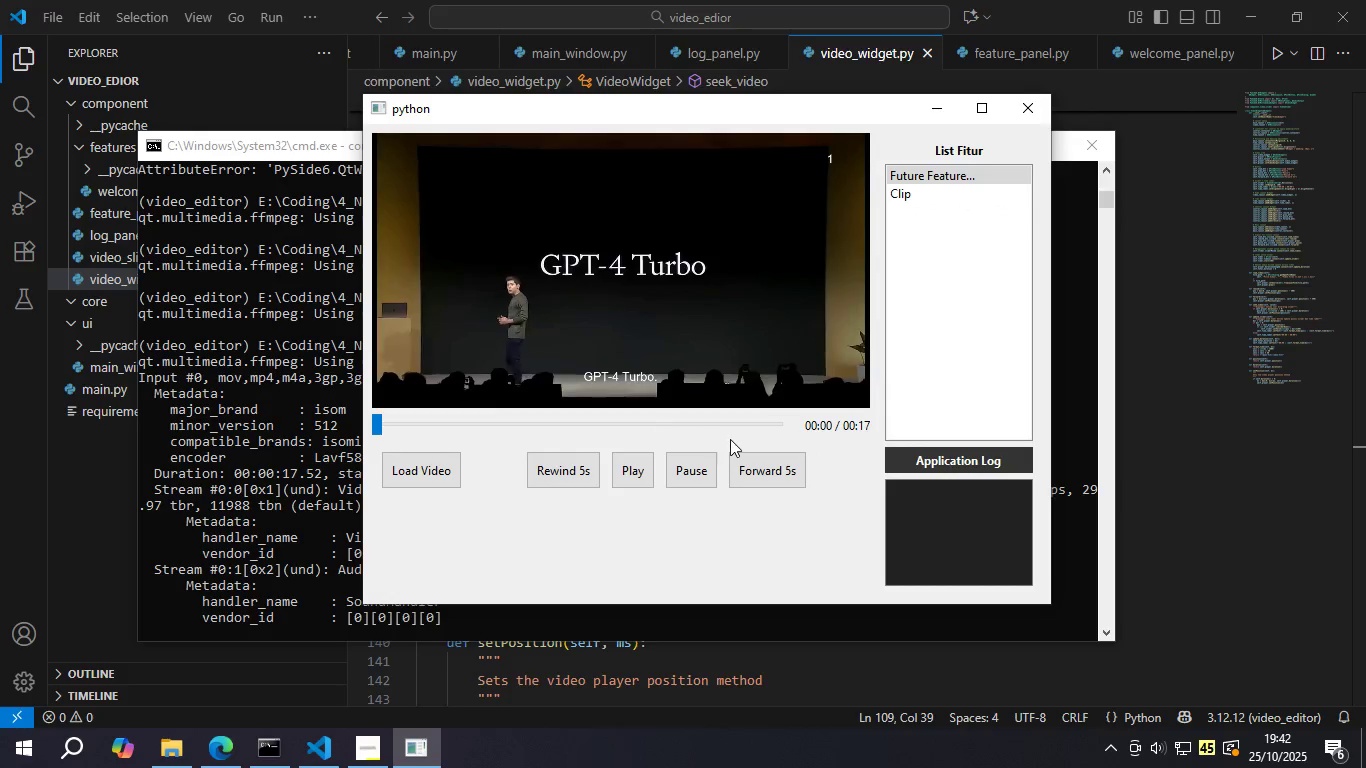 
left_click([730, 439])
 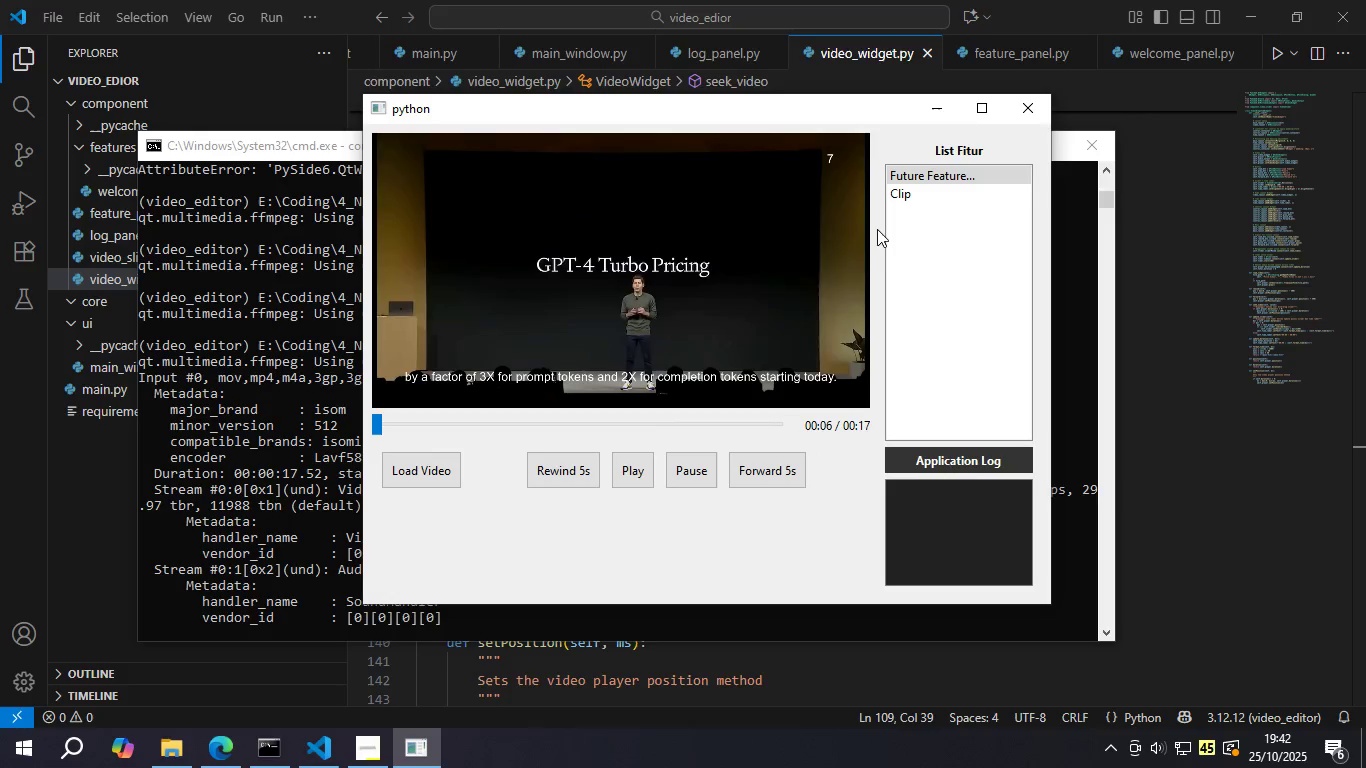 
wait(10.93)
 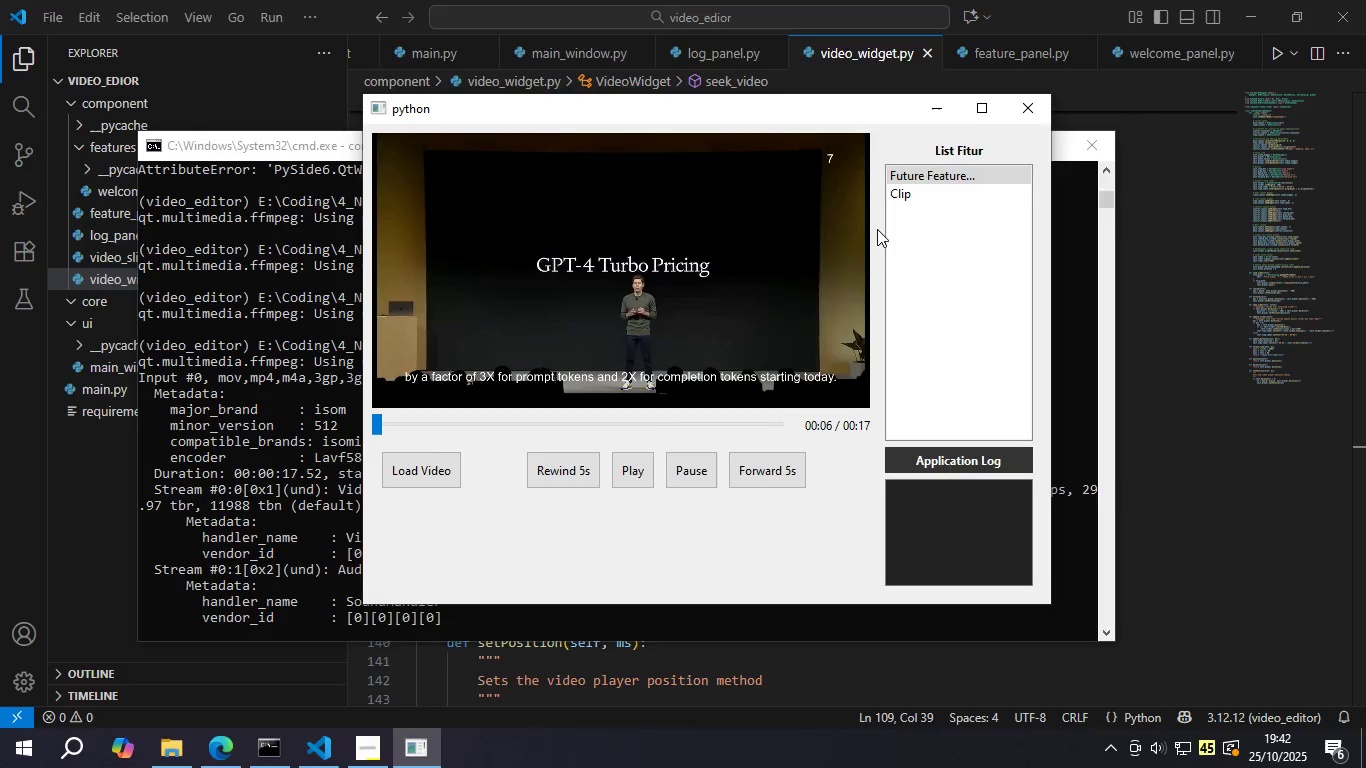 
left_click([1029, 115])
 